 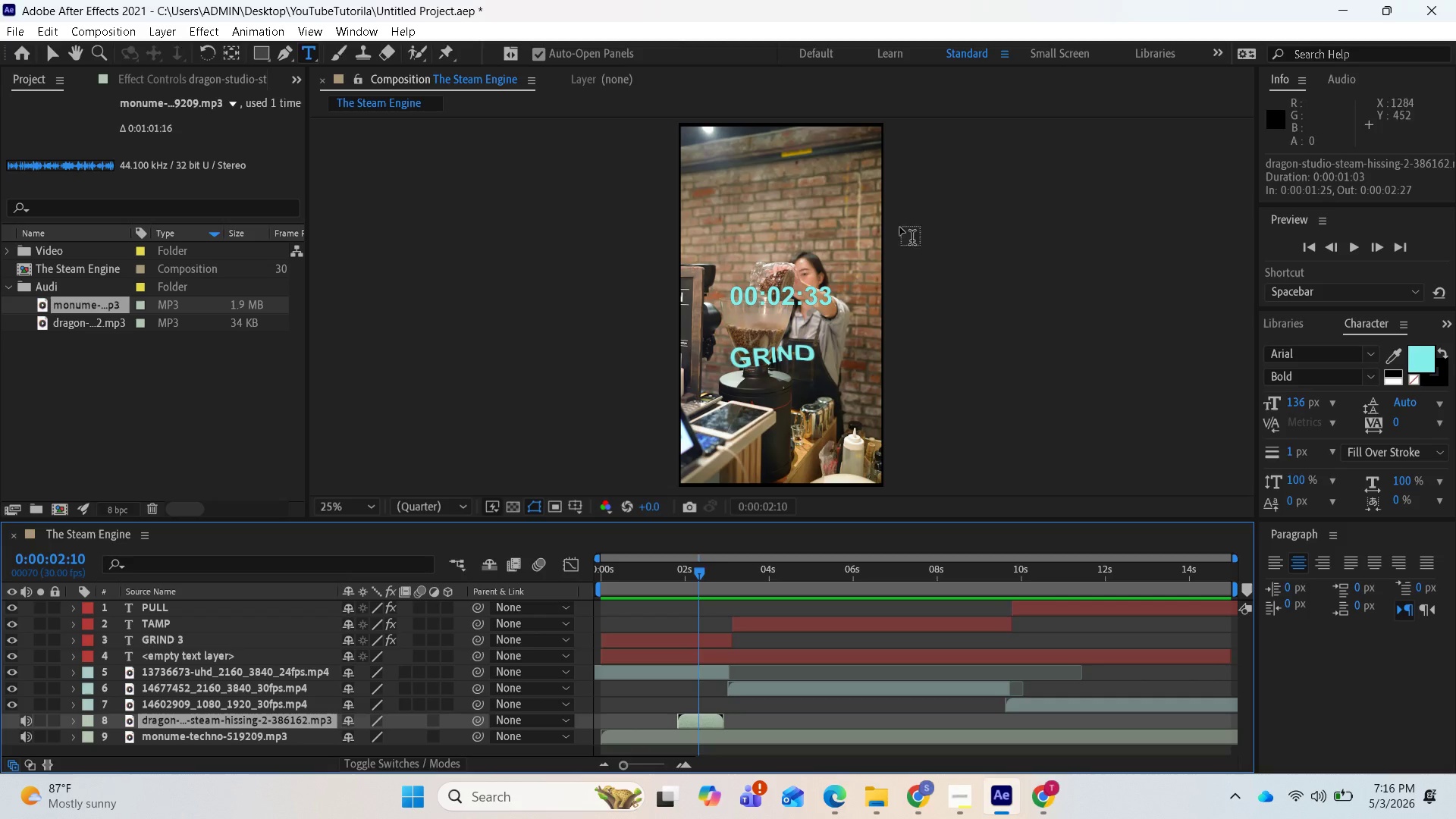 
scroll: coordinate [130, 651], scroll_direction: up, amount: 3.0
 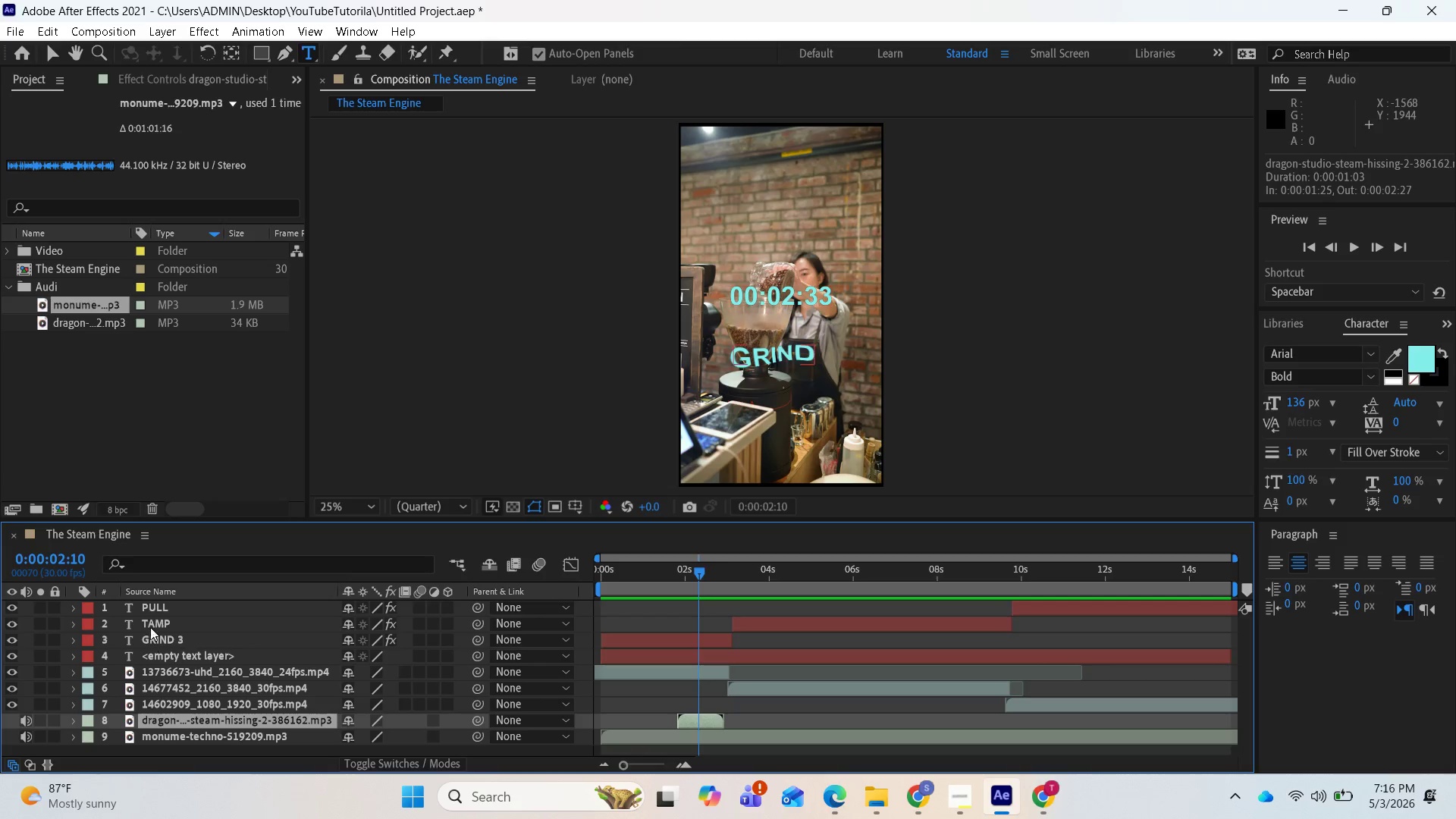 
left_click([155, 610])
 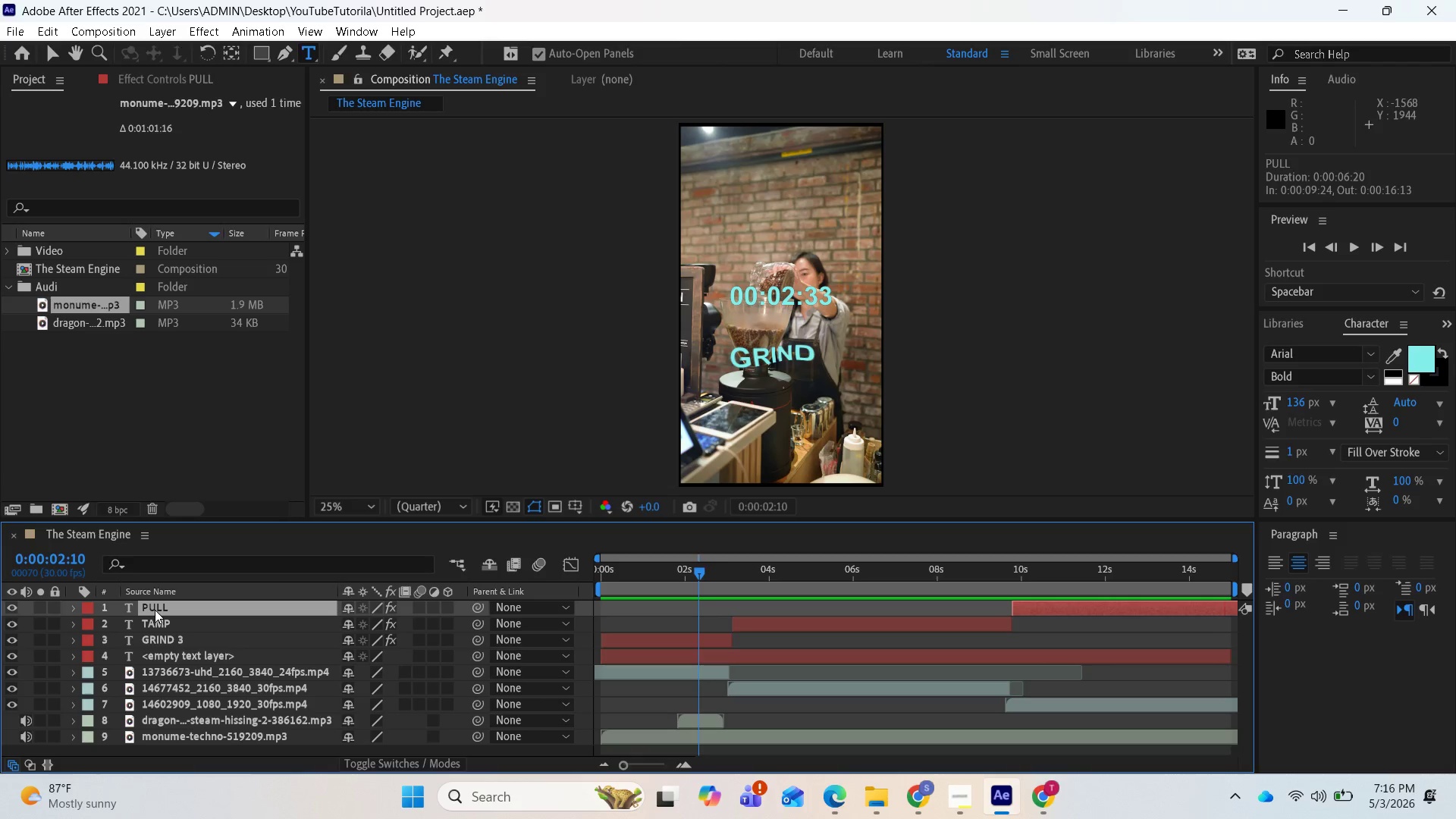 
right_click([155, 610])
 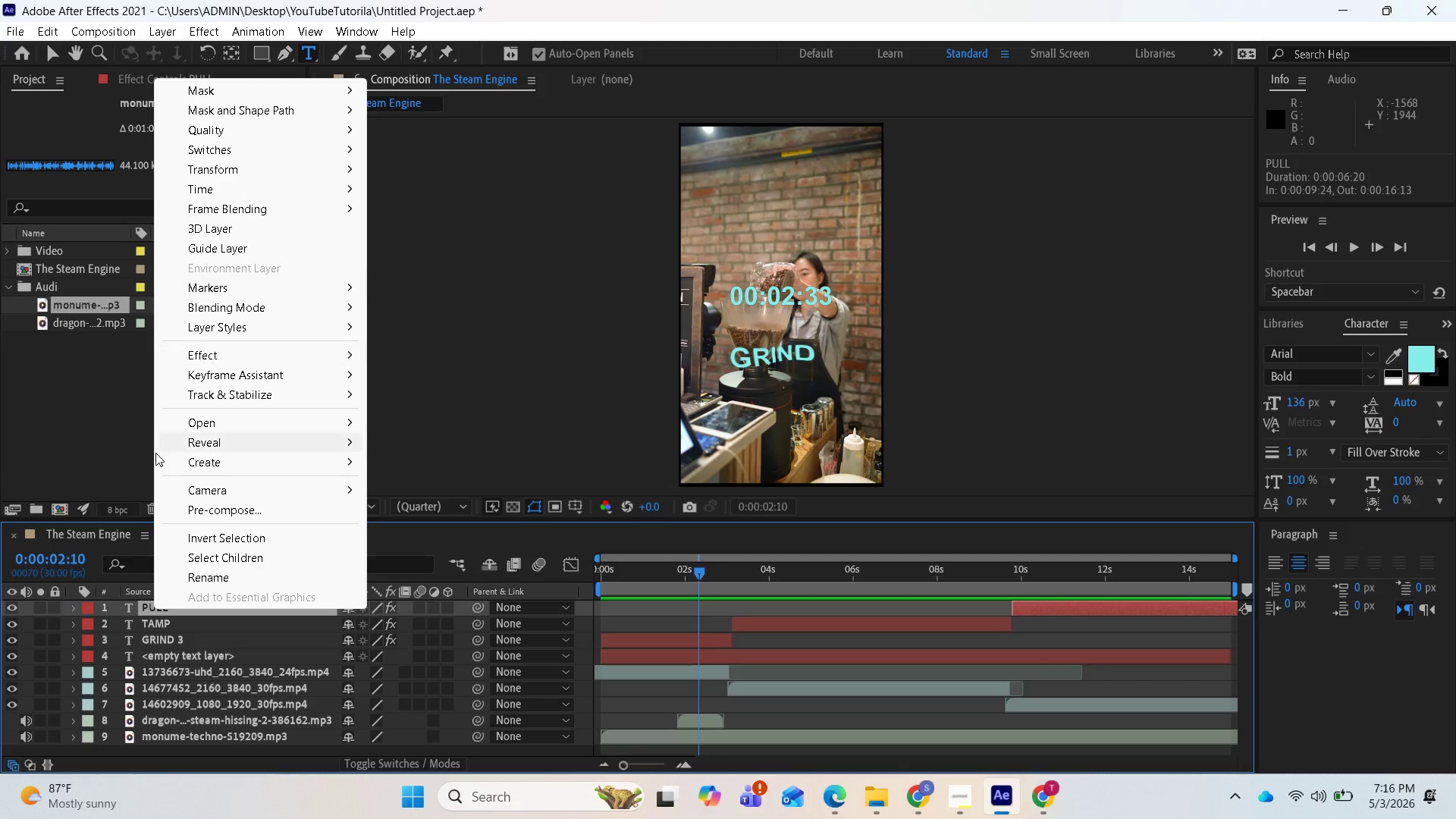 
right_click([117, 608])
 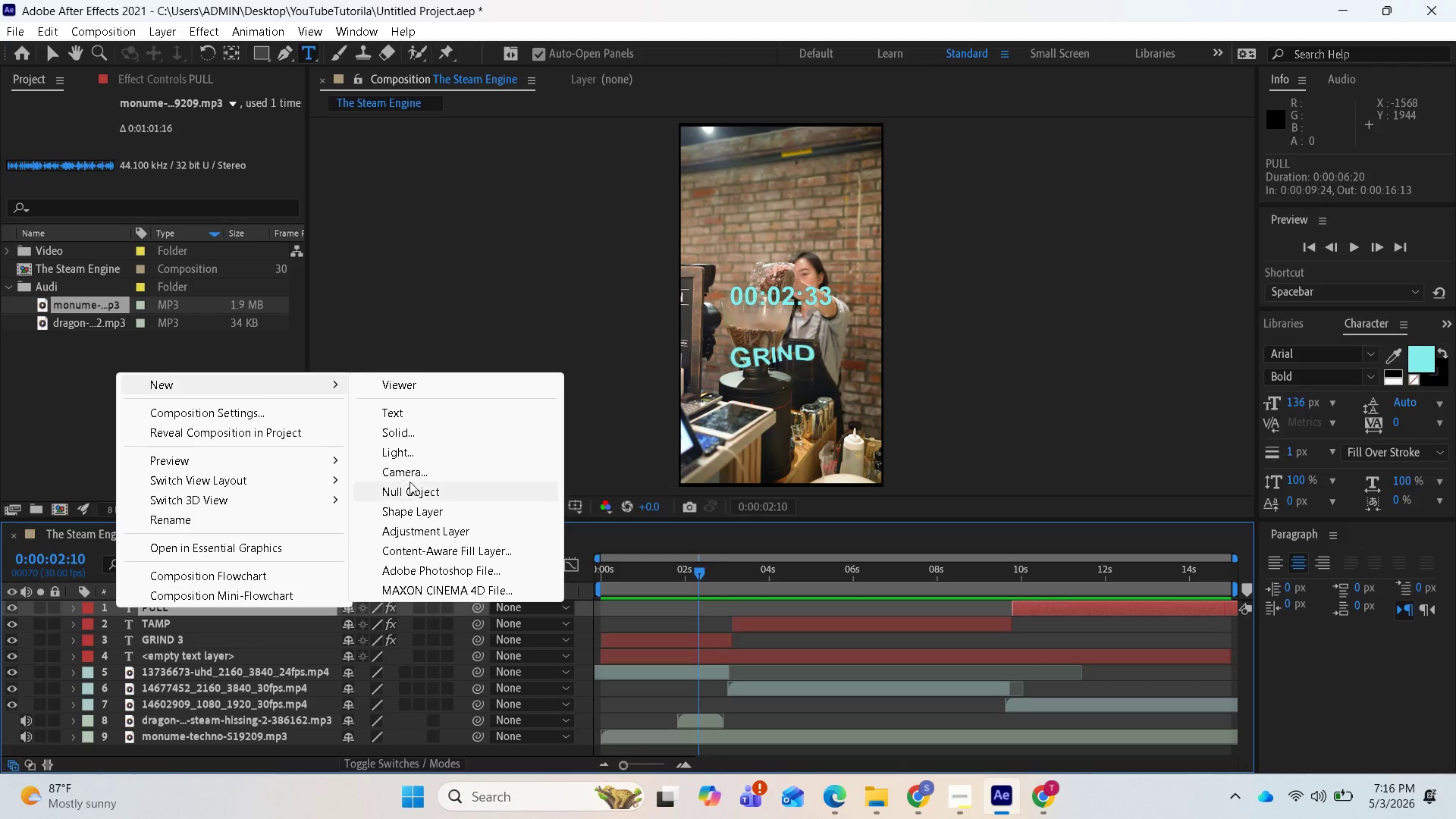 
left_click([407, 530])
 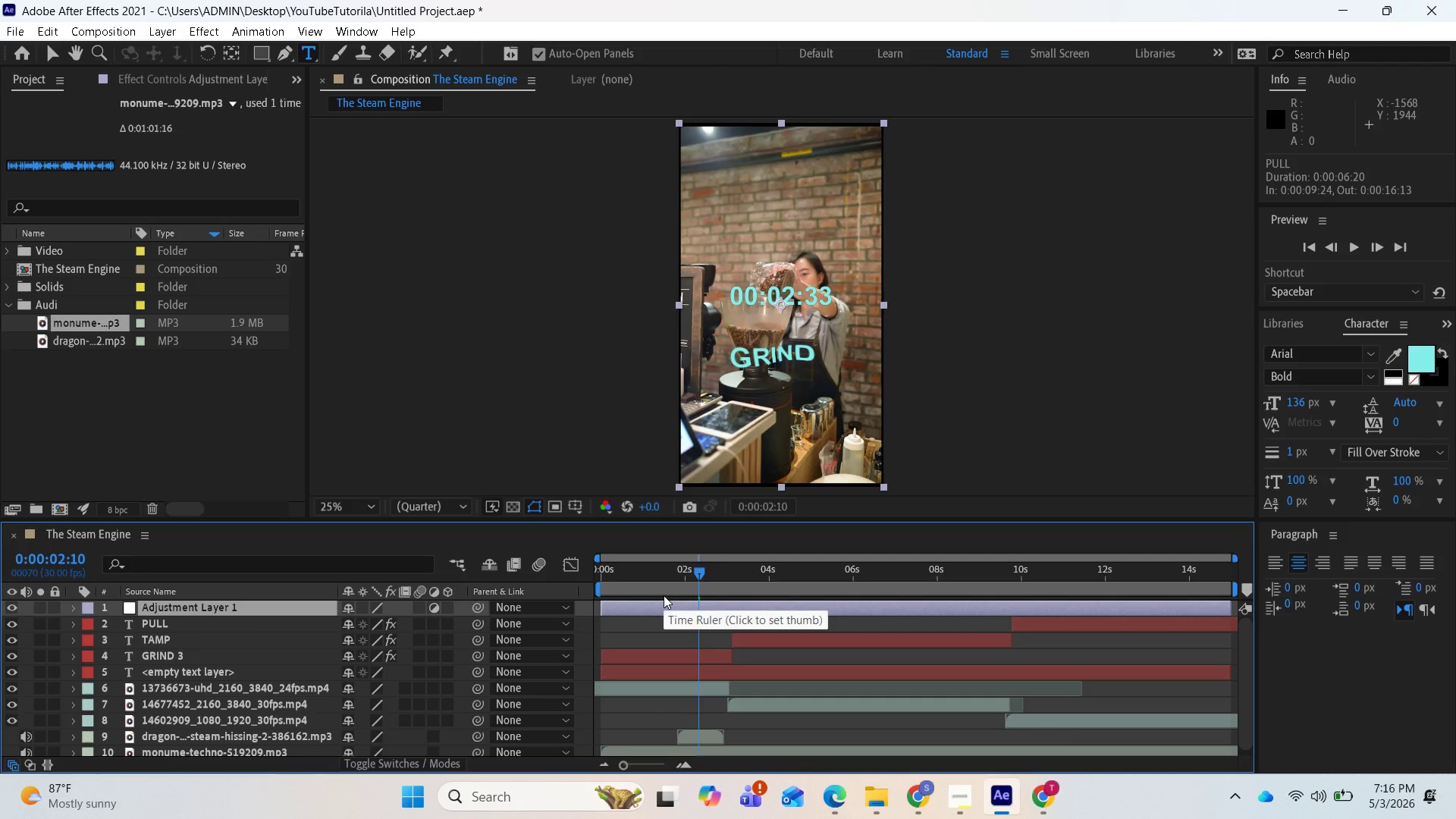 
left_click([659, 607])
 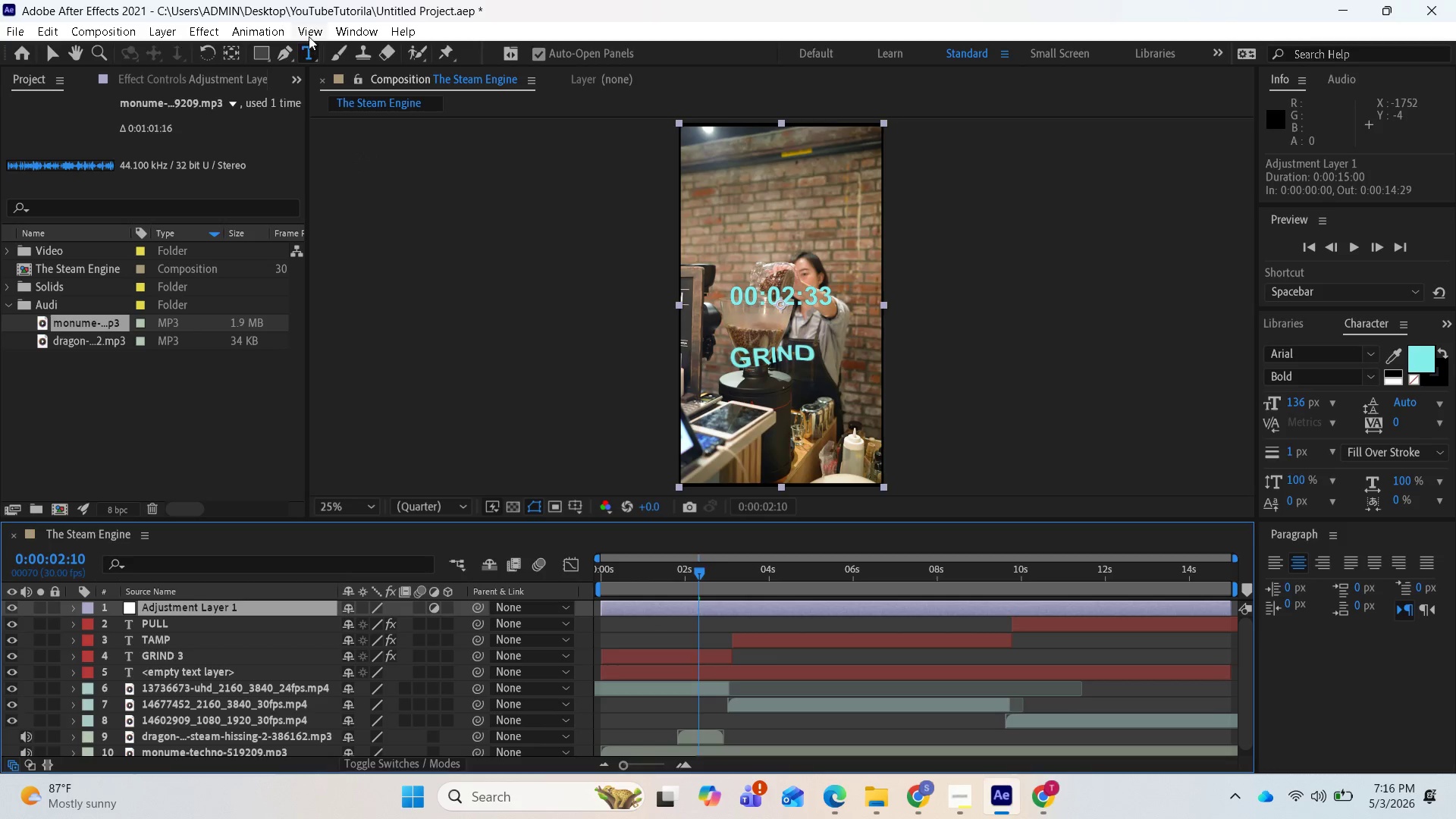 
left_click([350, 30])
 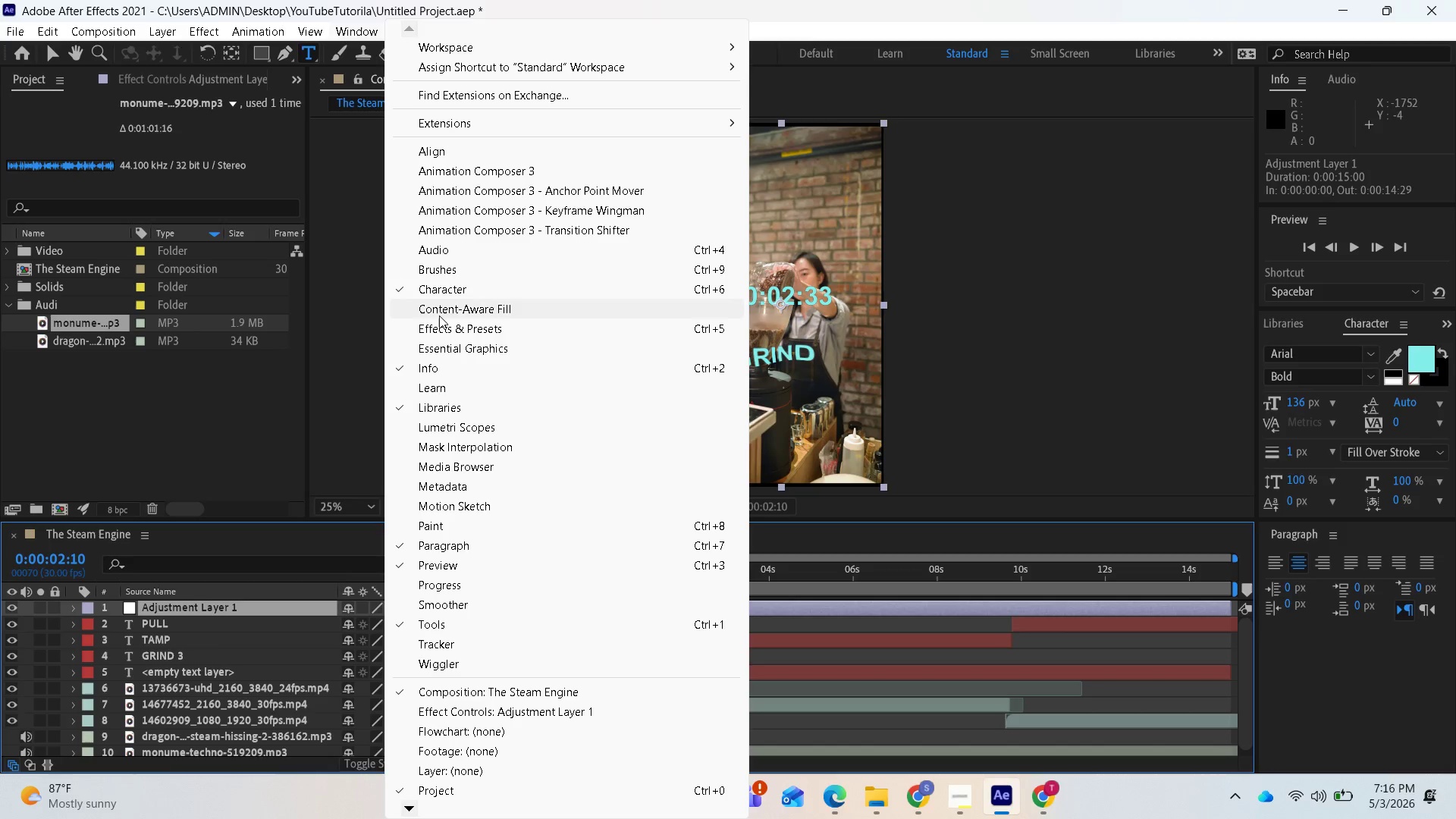 
left_click([435, 327])
 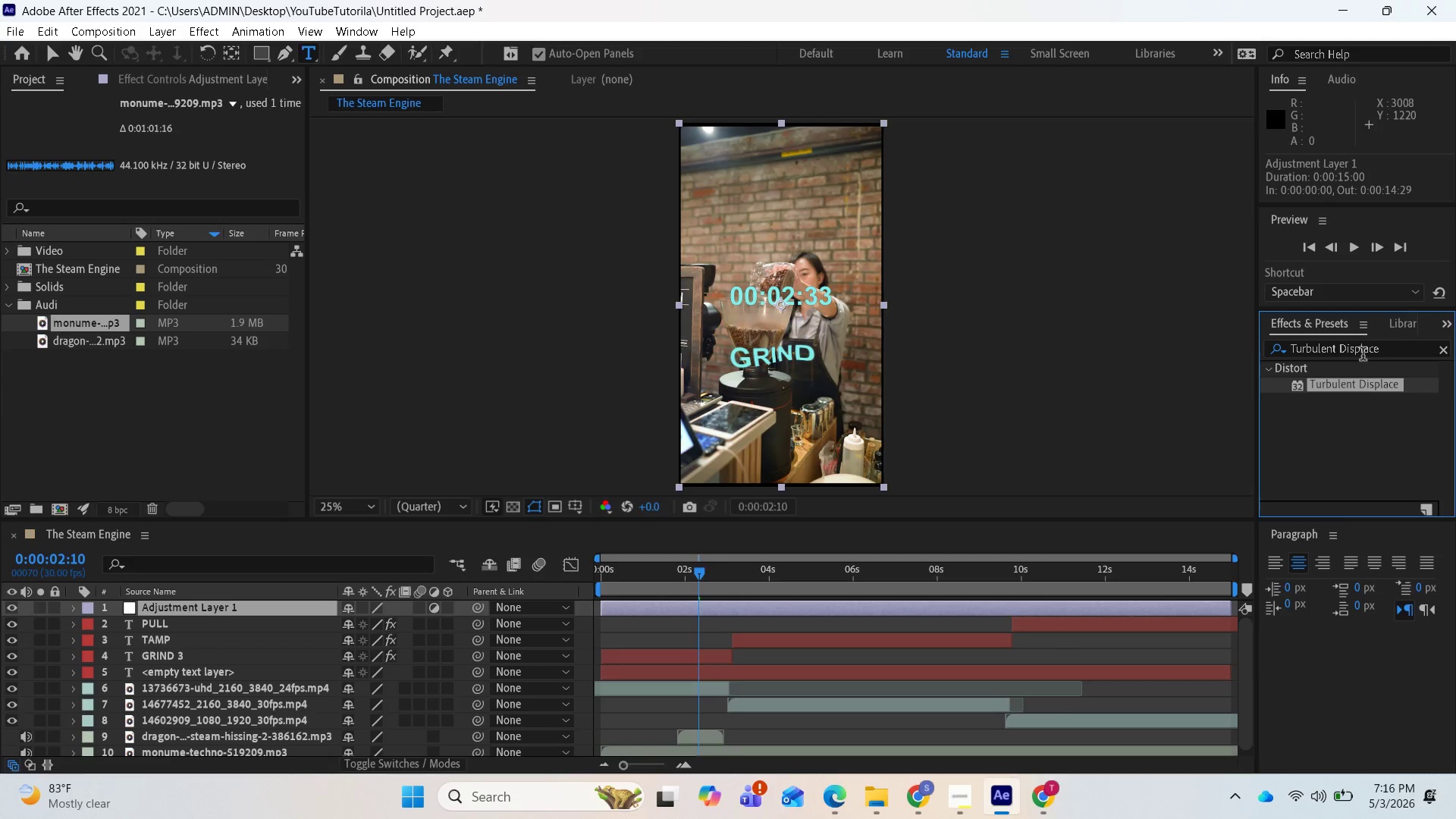 
left_click_drag(start_coordinate=[1389, 356], to_coordinate=[1378, 352])
 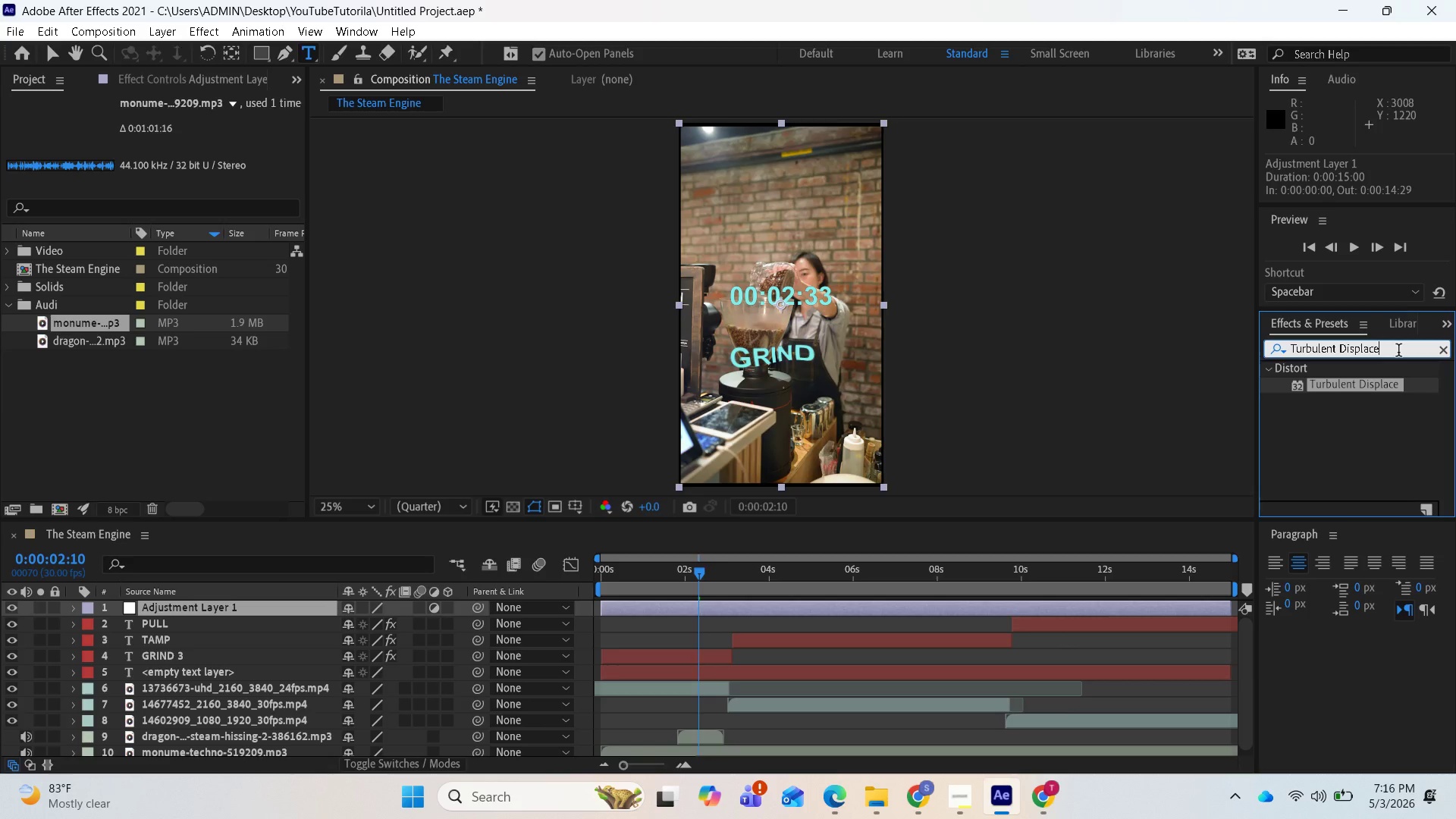 
left_click_drag(start_coordinate=[1398, 352], to_coordinate=[1262, 342])
 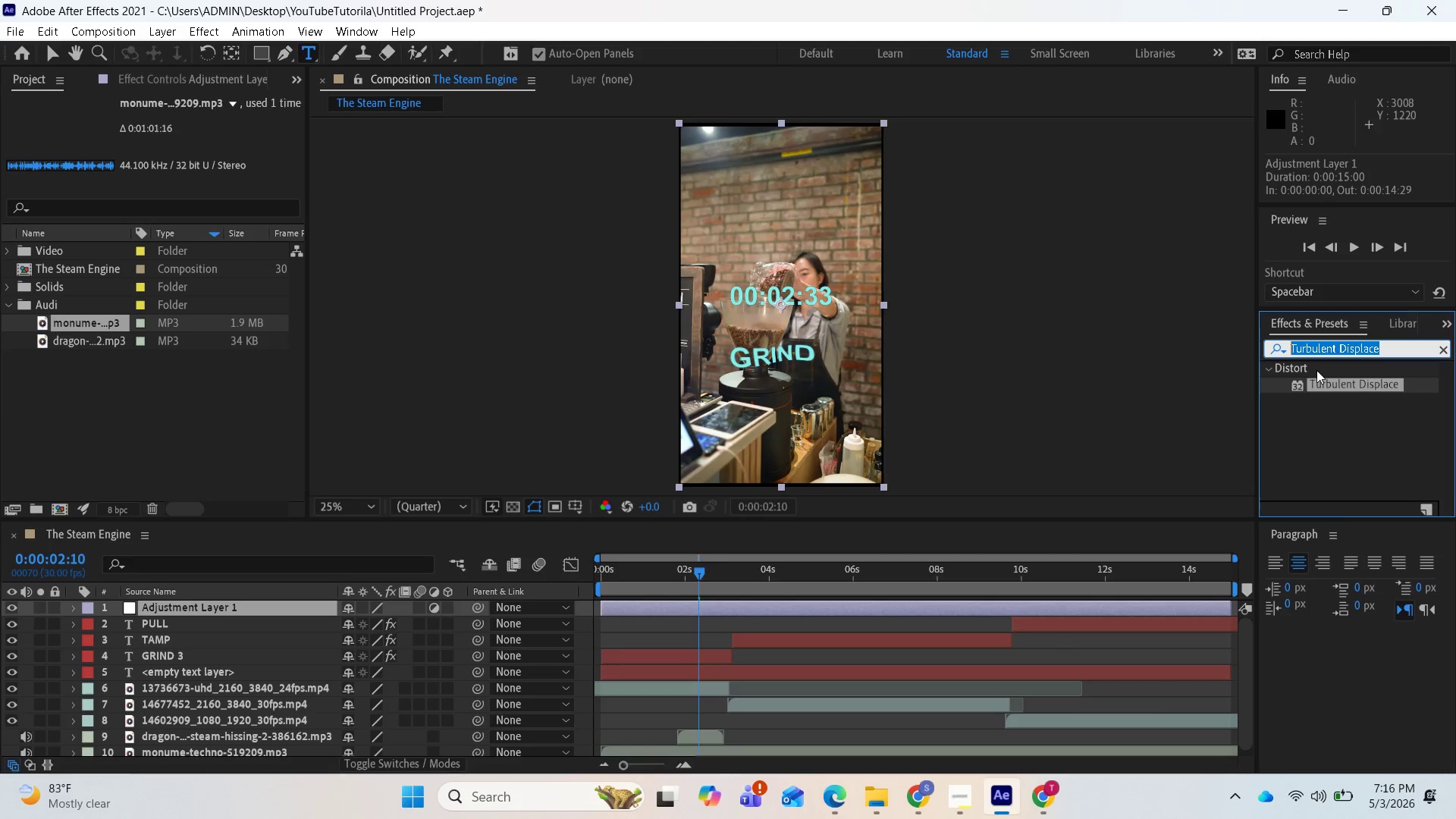 
key(Control+V)
 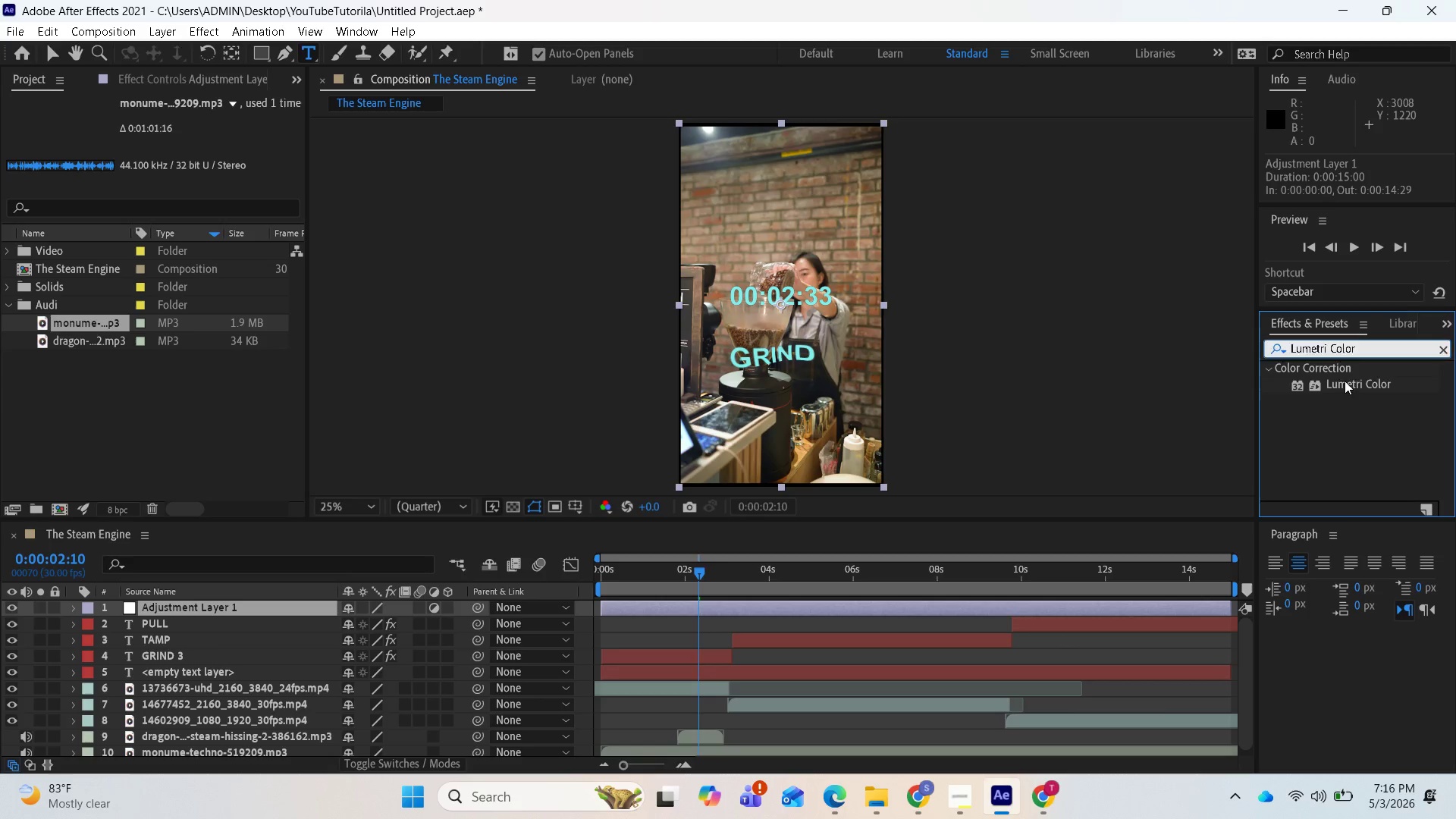 
left_click_drag(start_coordinate=[1345, 381], to_coordinate=[847, 604])
 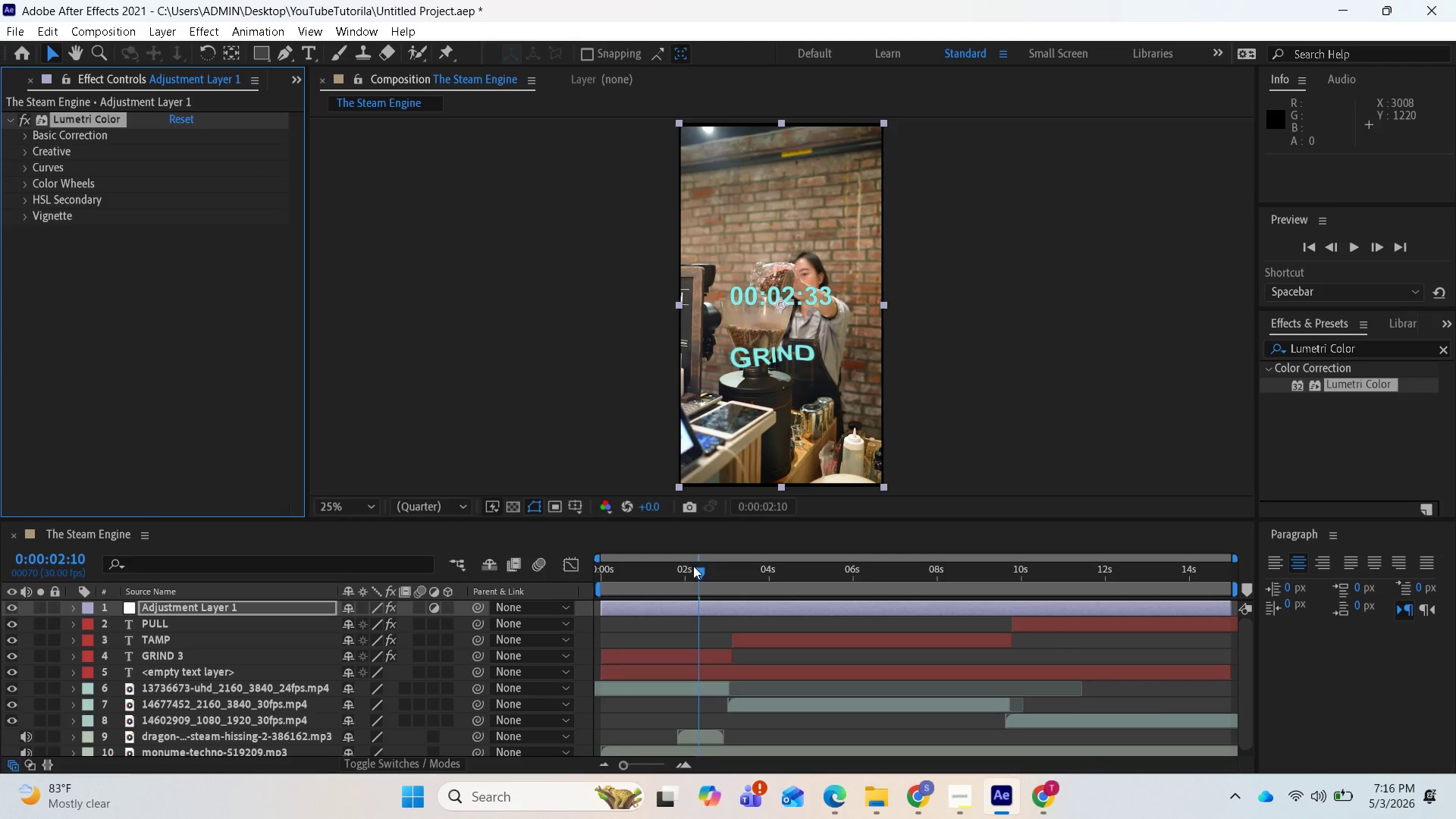 
left_click_drag(start_coordinate=[694, 567], to_coordinate=[654, 570])
 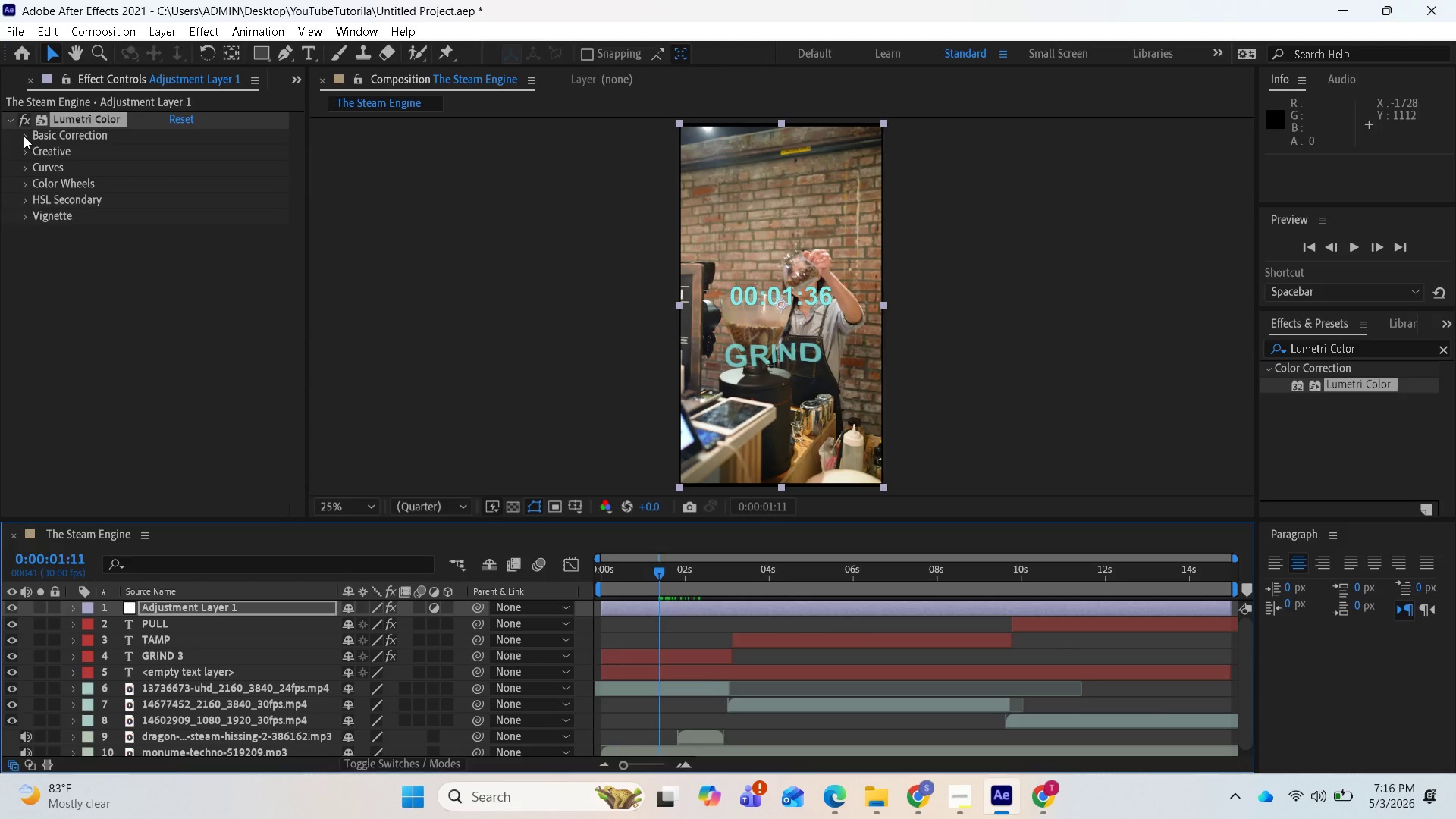 
left_click([24, 136])
 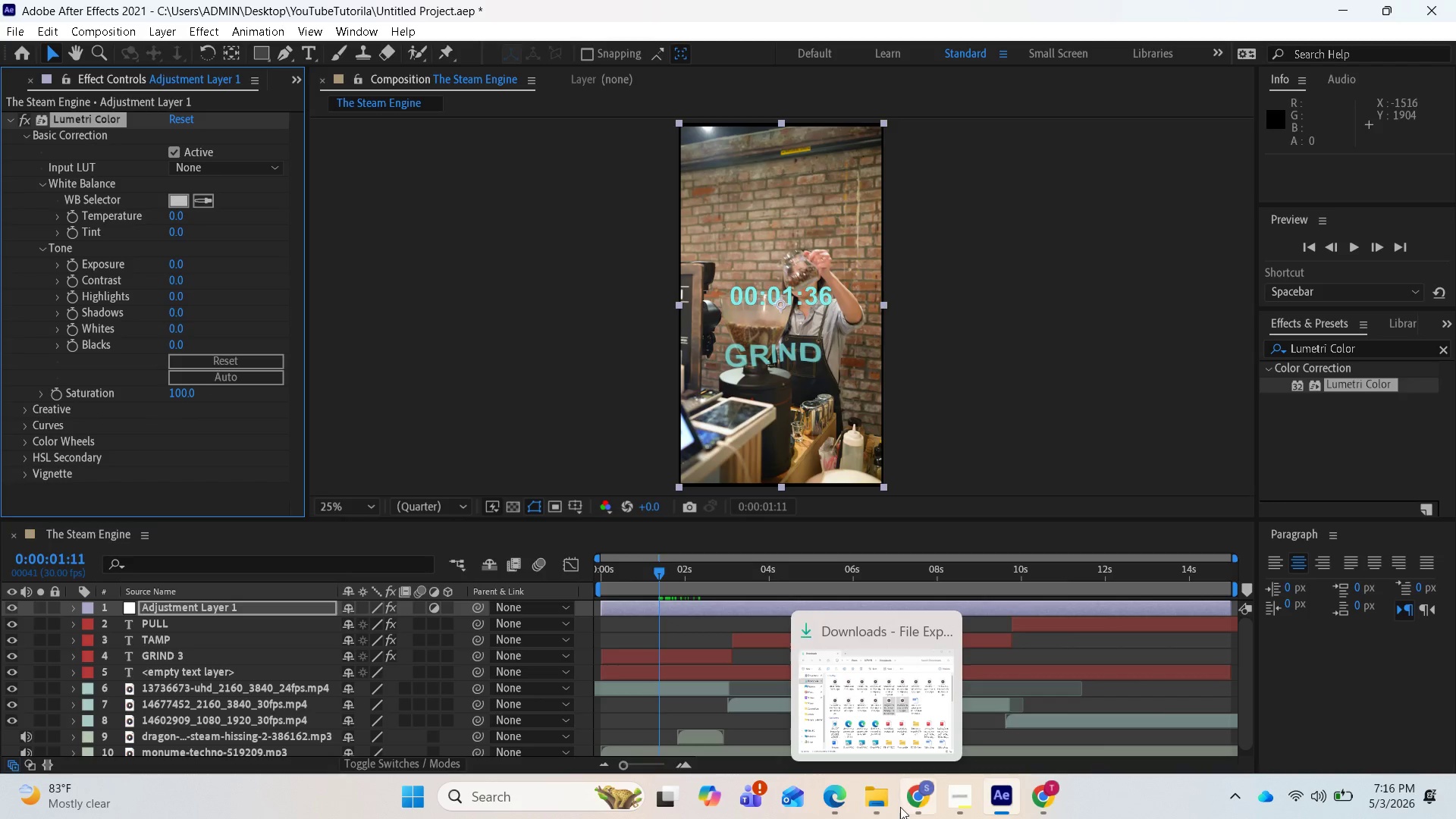 
left_click([918, 796])
 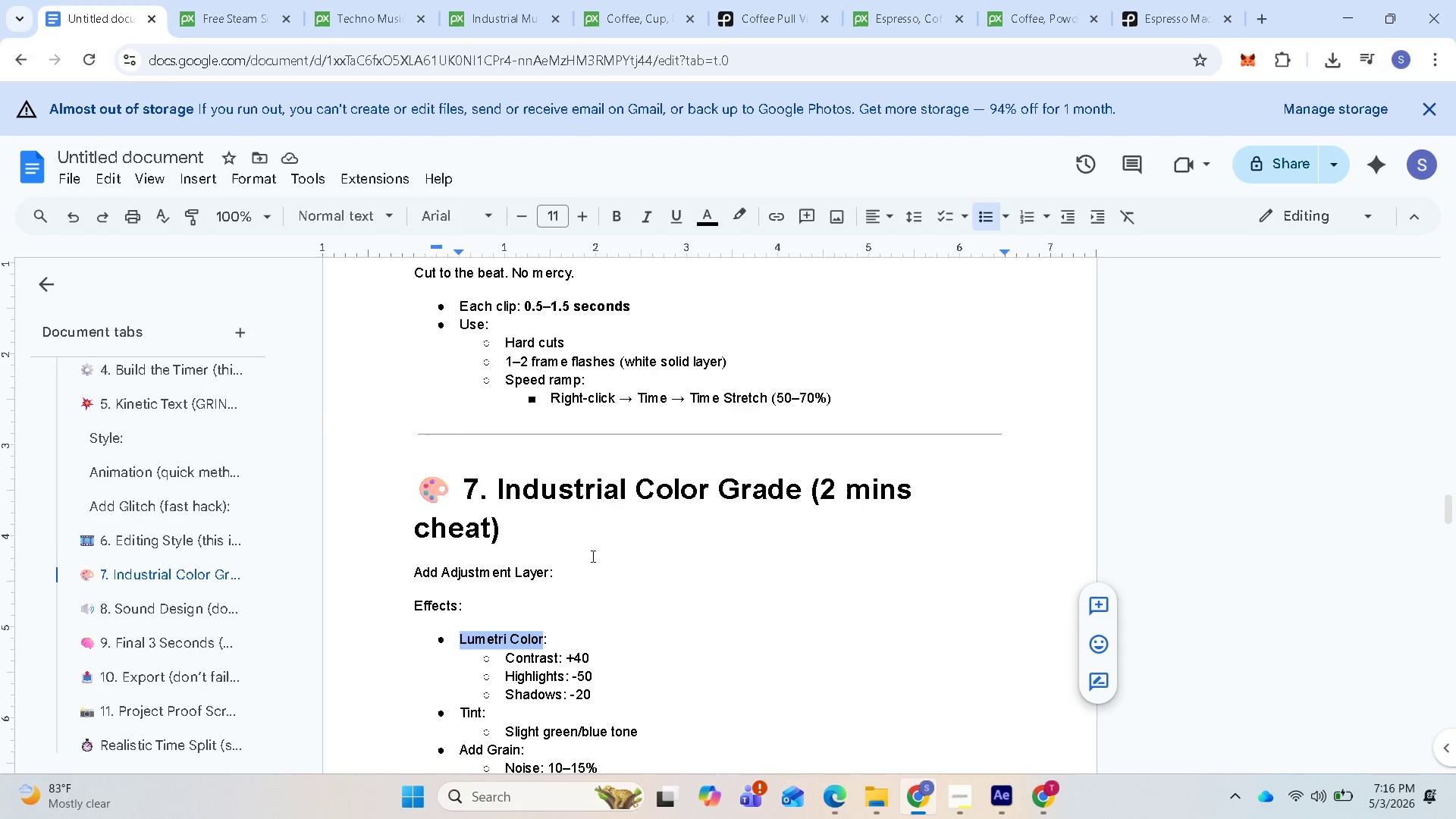 
scroll: coordinate [589, 560], scroll_direction: down, amount: 2.0
 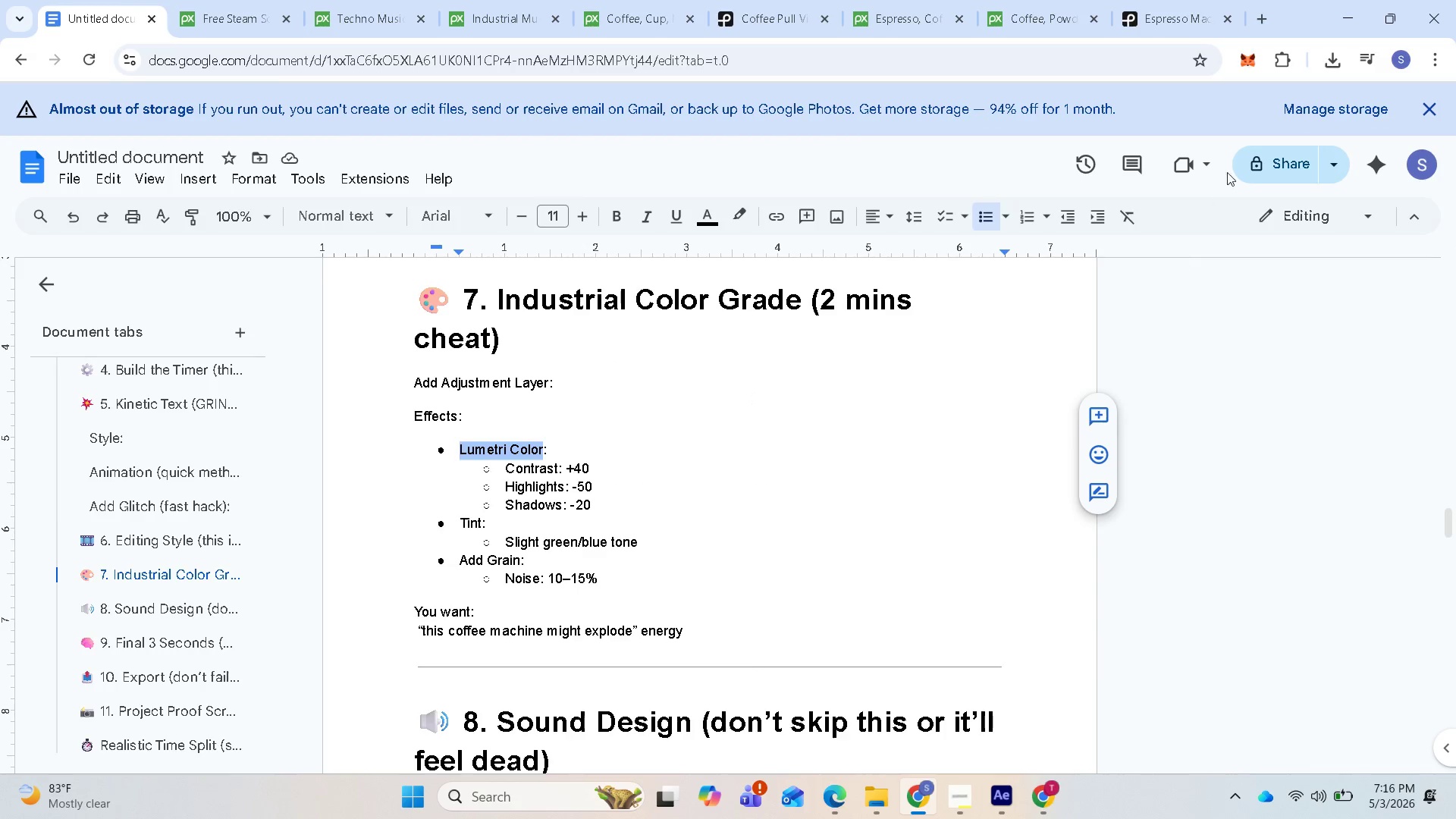 
wait(5.43)
 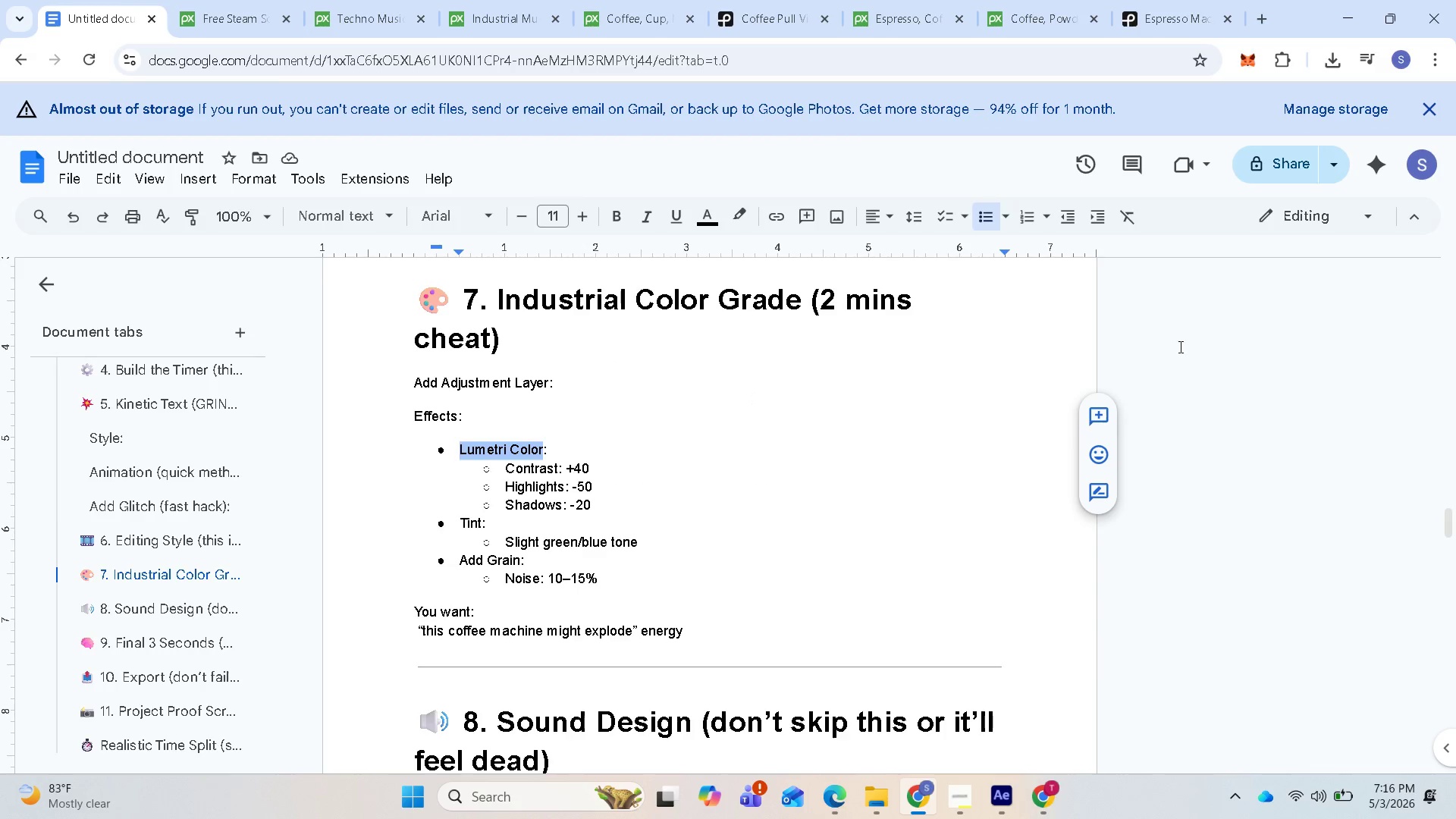 
left_click([1345, 17])
 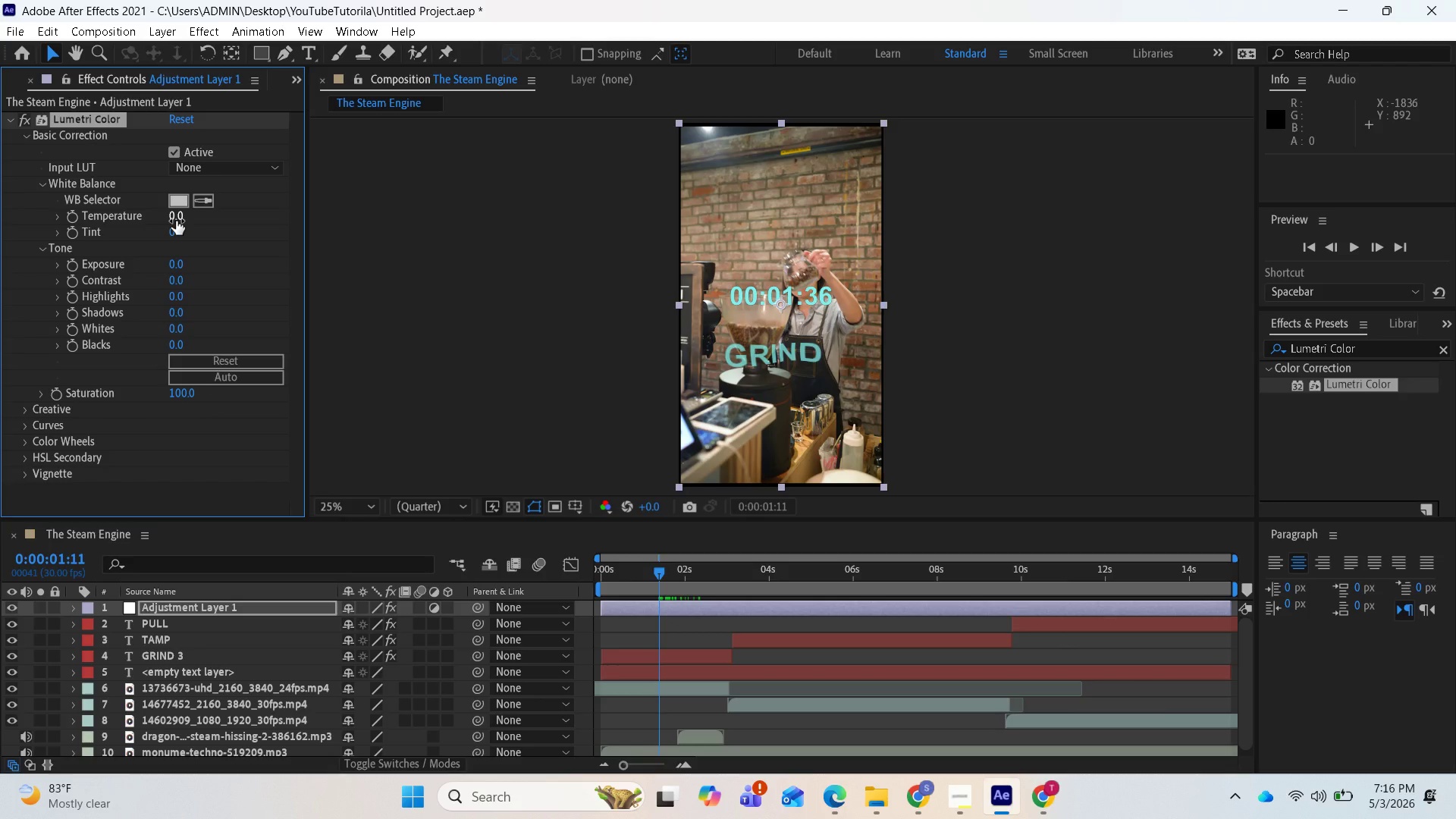 
wait(8.55)
 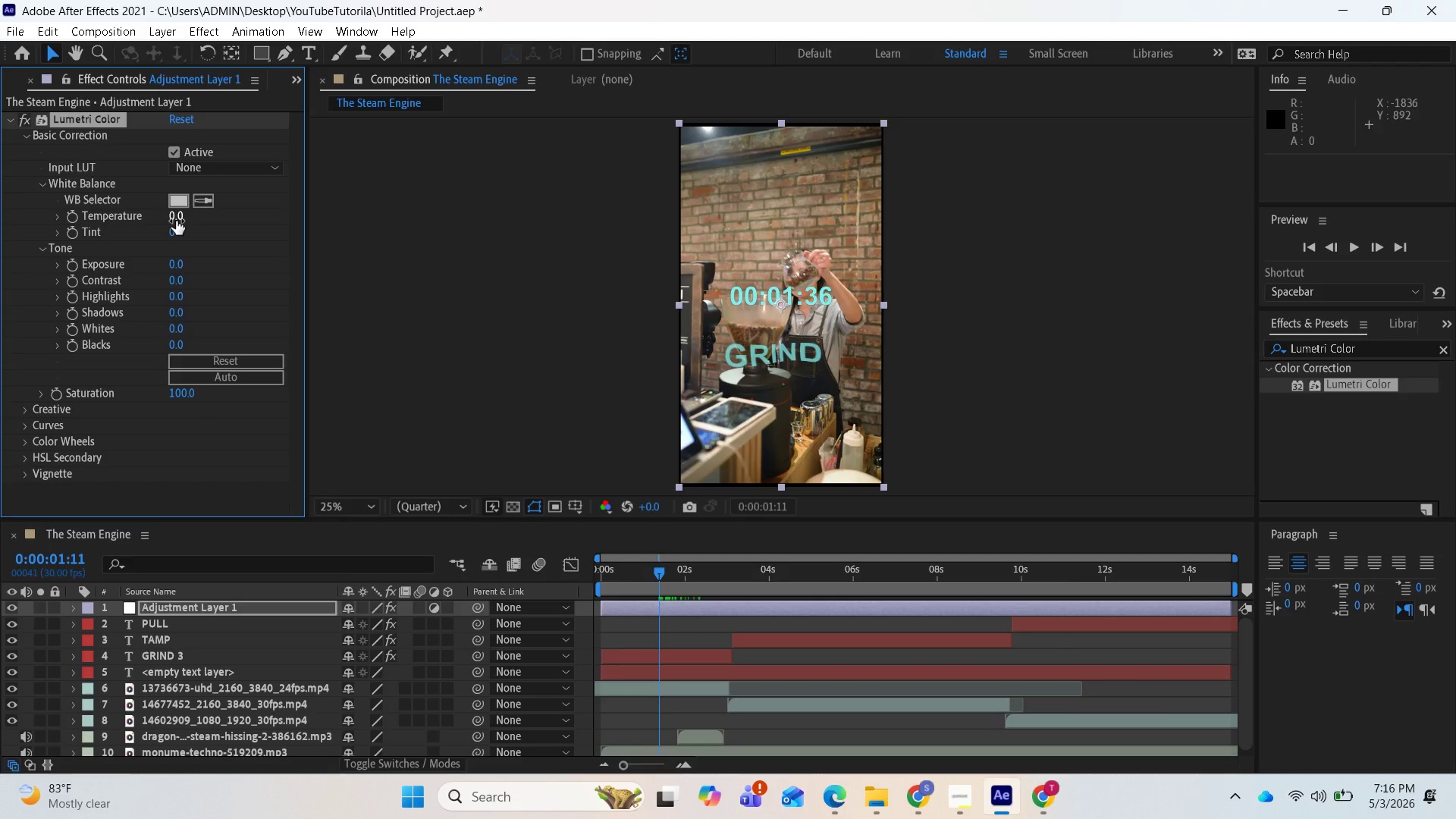 
left_click([172, 216])
 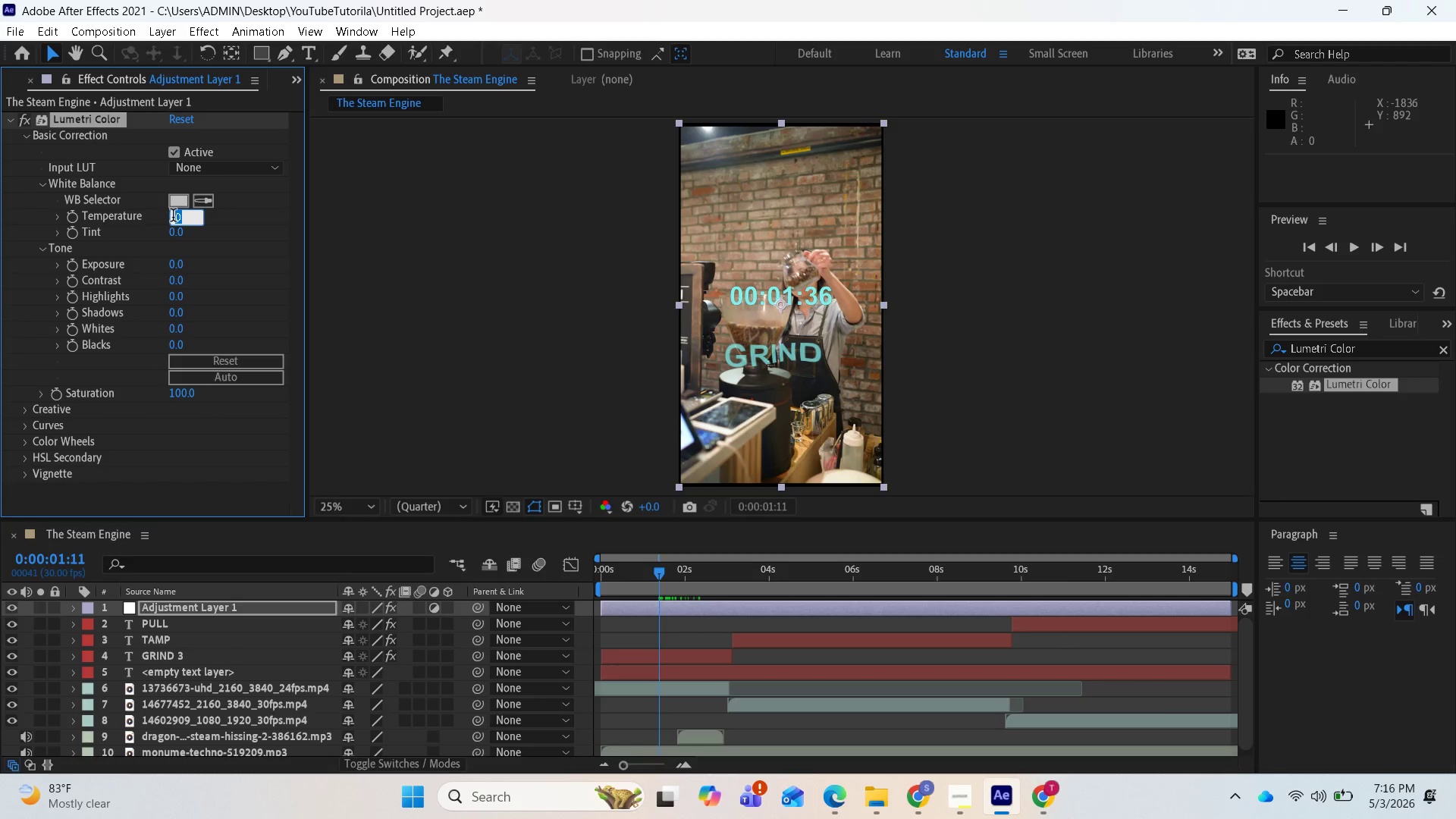 
type(40-)
 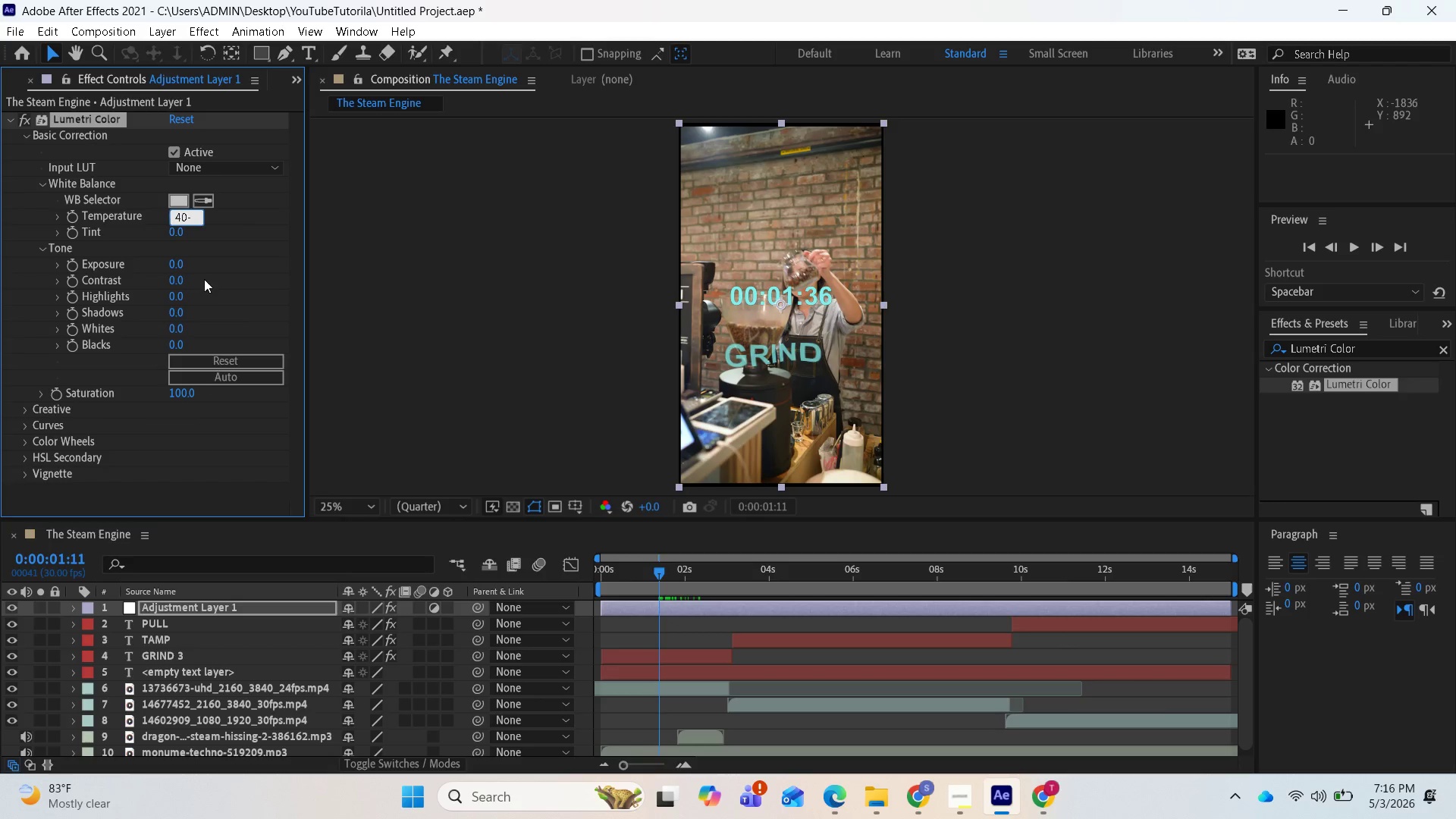 
key(Enter)
 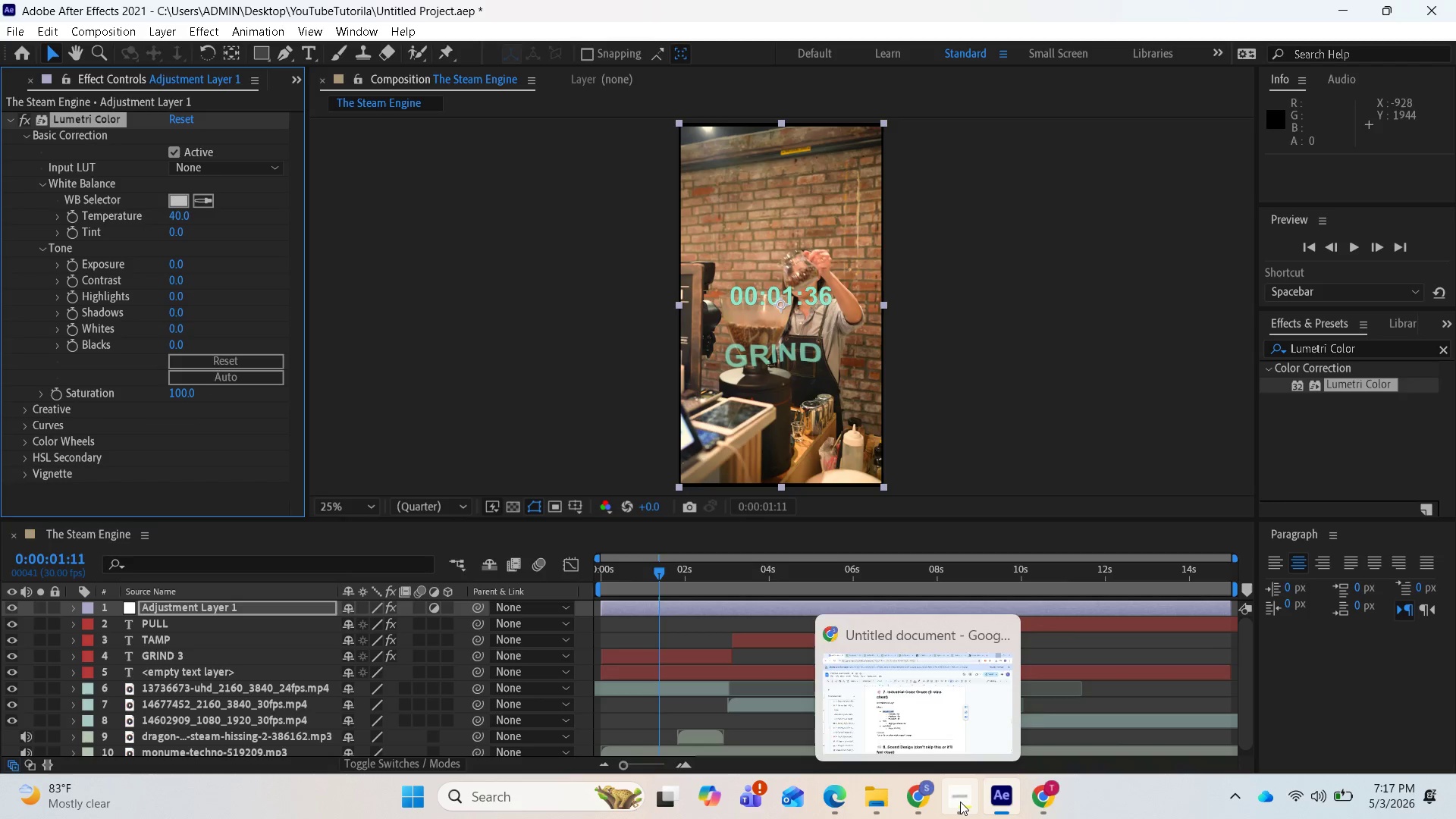 
left_click([923, 803])
 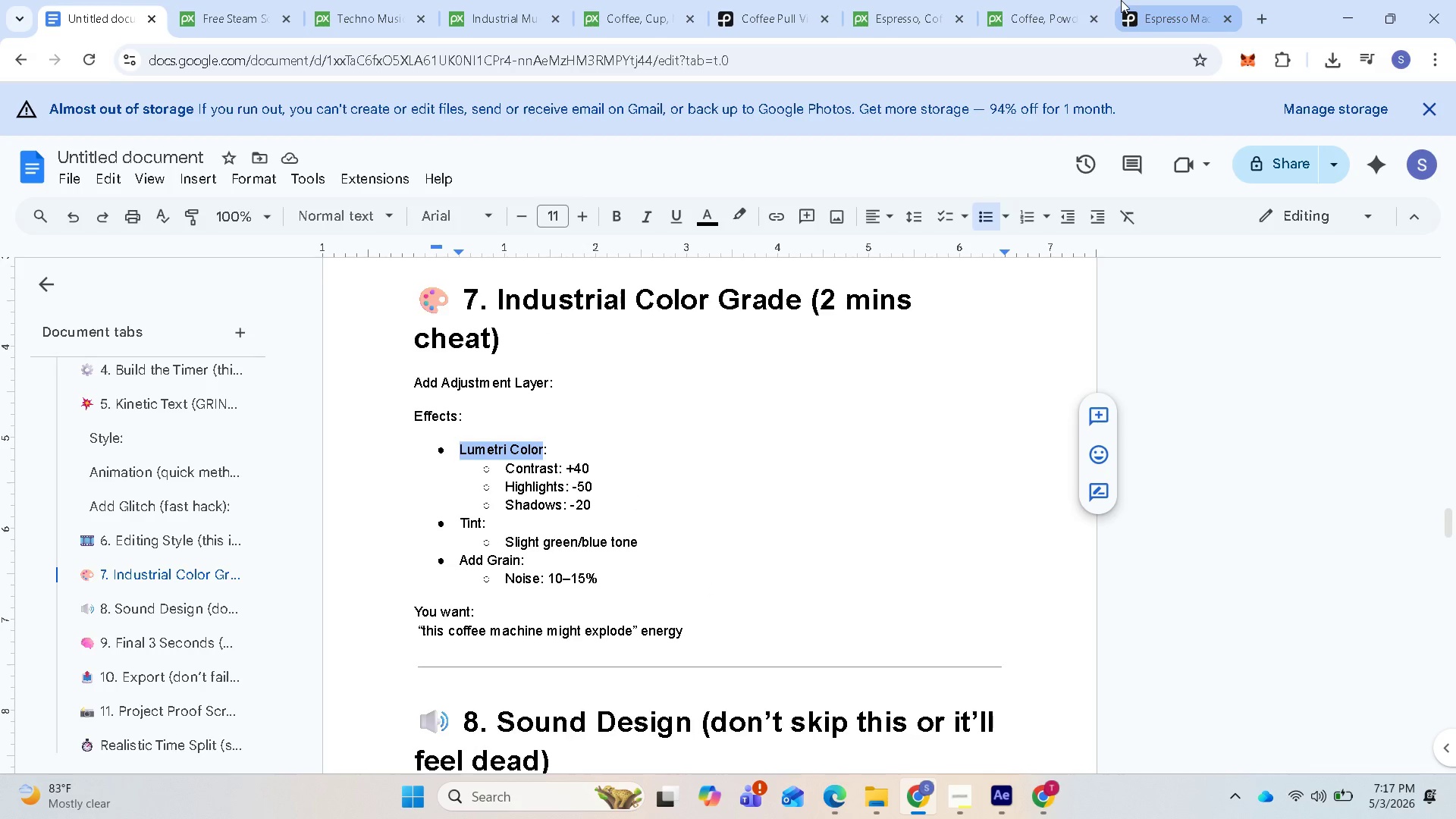 
wait(5.78)
 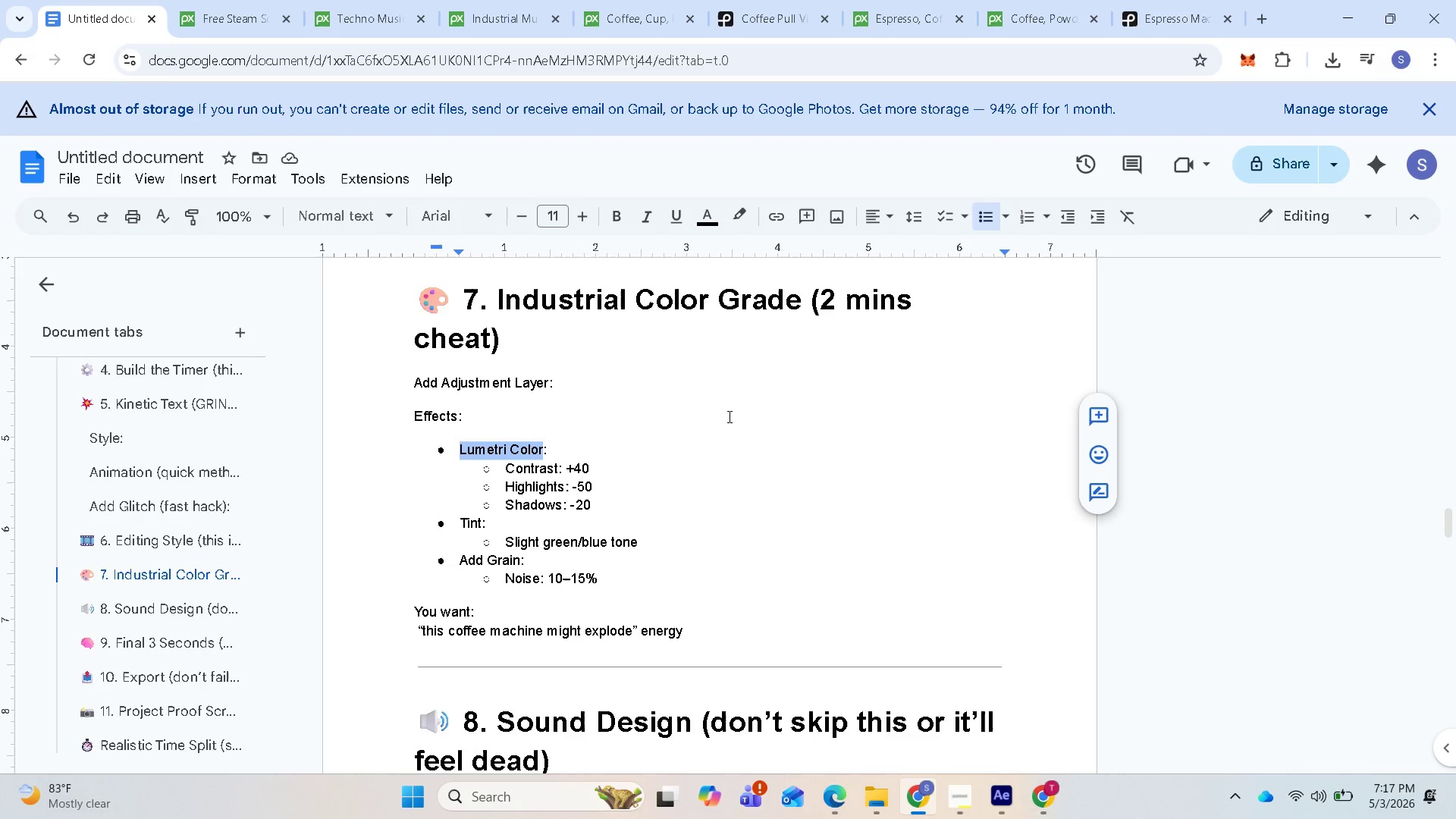 
left_click([1338, 7])
 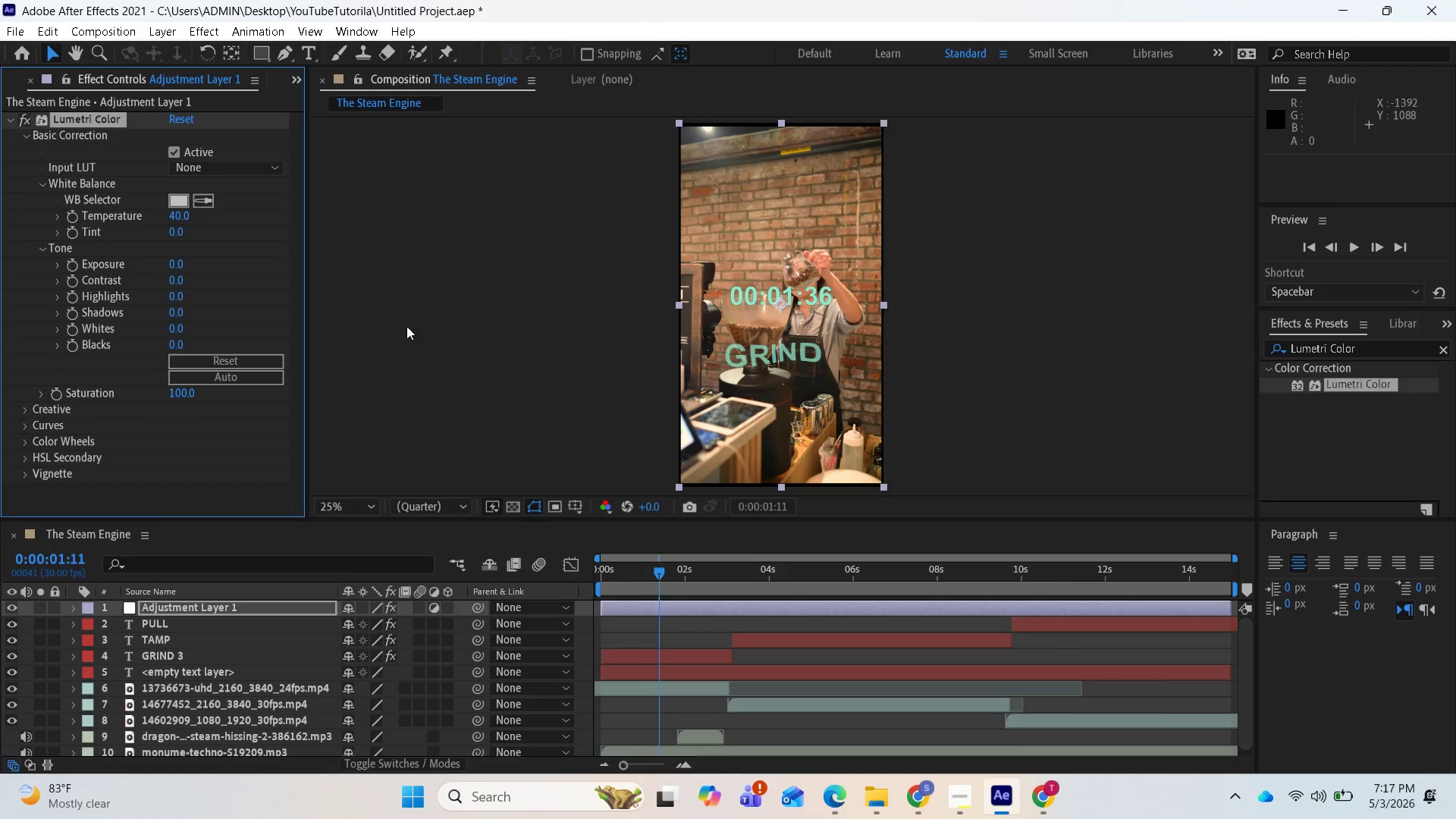 
key(Control+Z)
 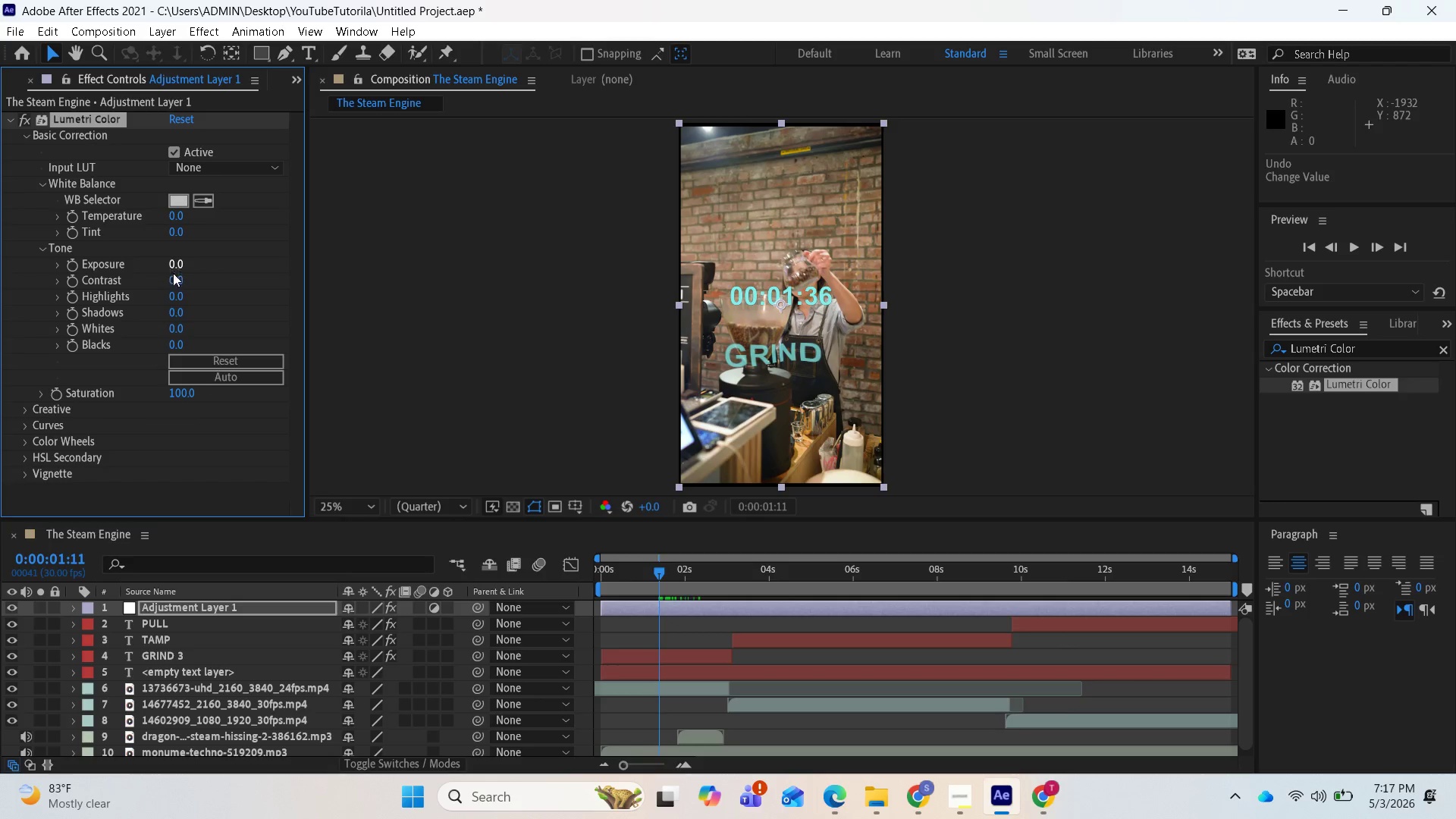 
left_click([173, 278])
 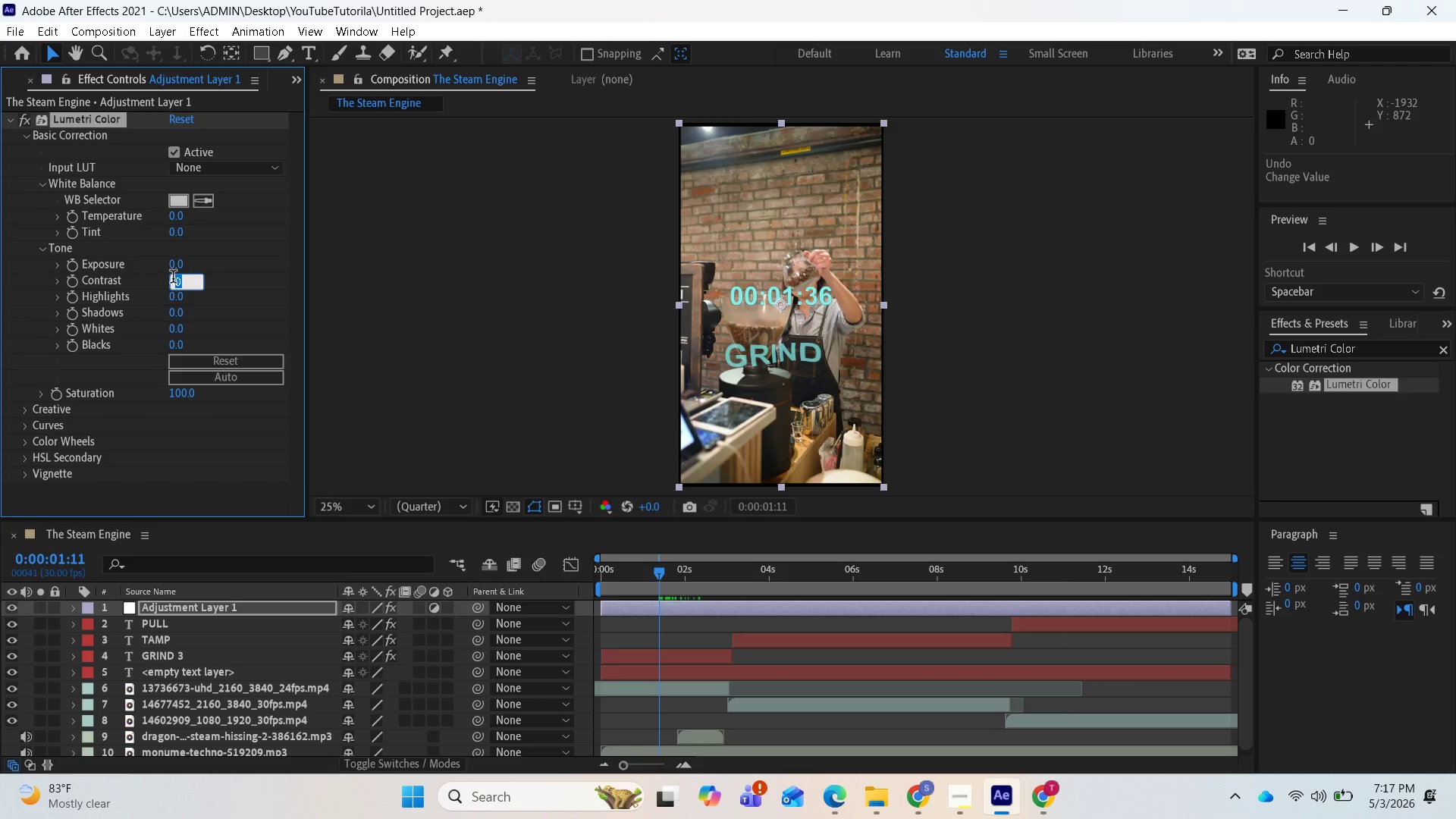 
type(40)
 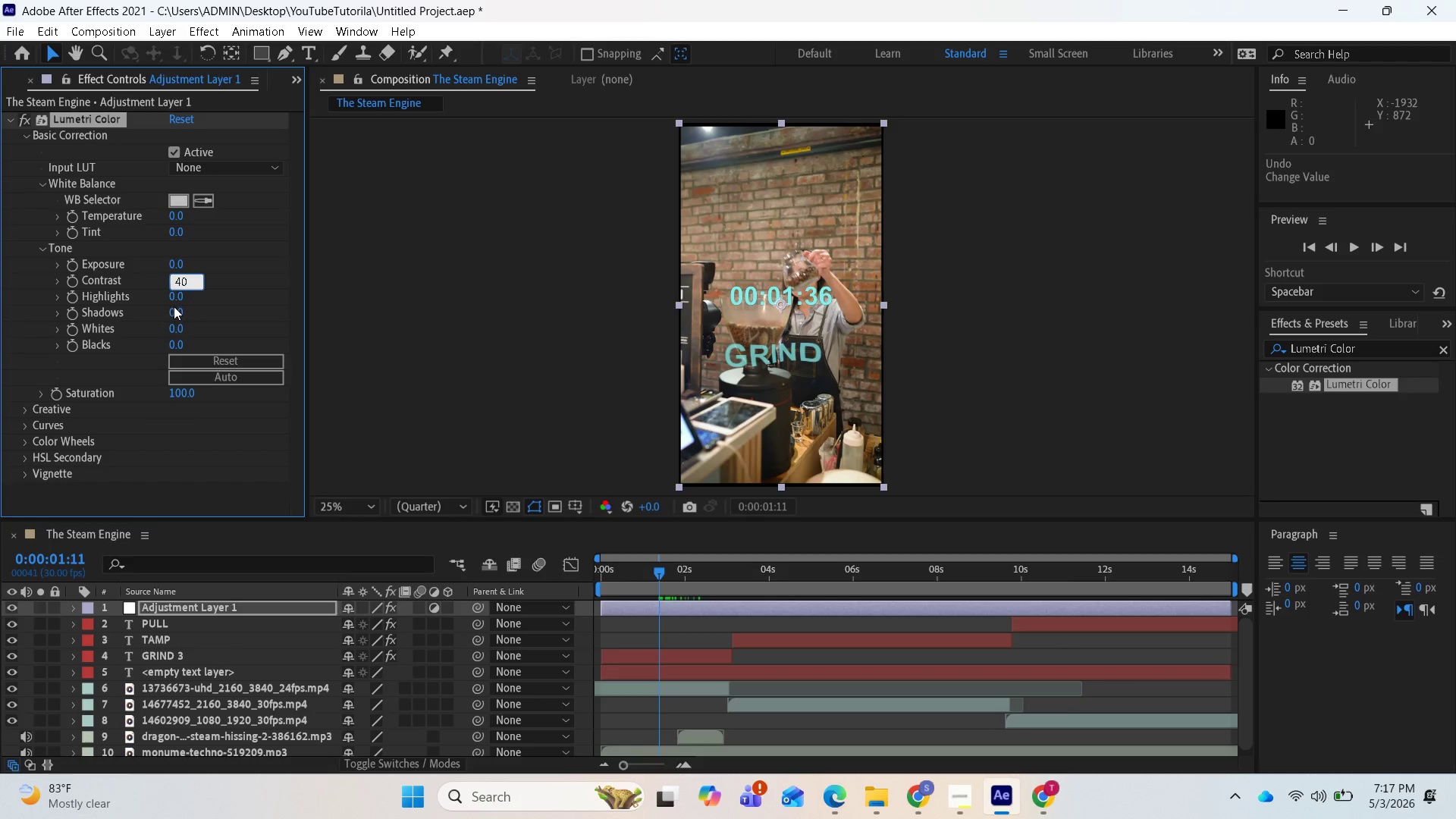 
left_click([175, 302])
 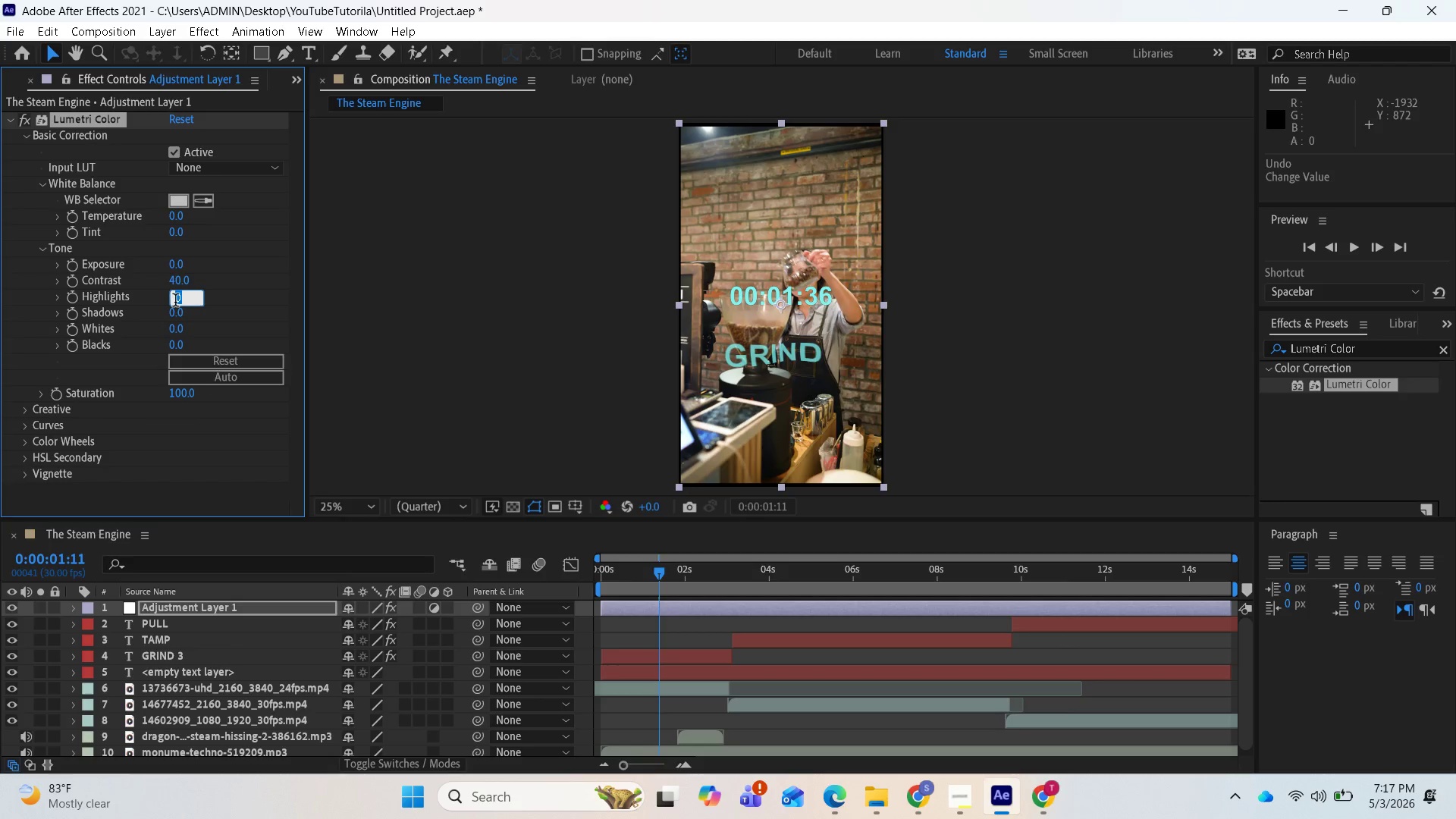 
type(-50)
 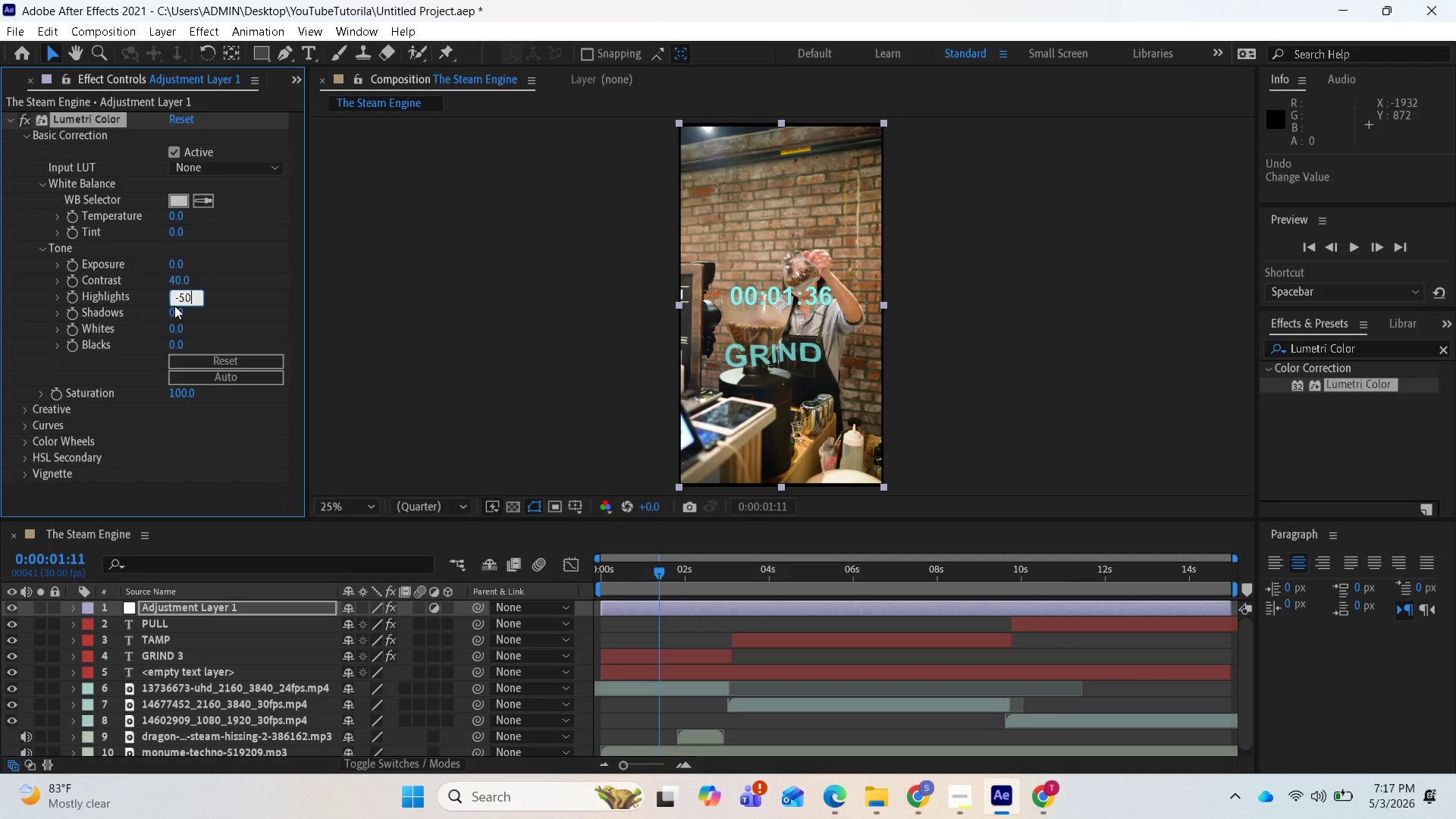 
key(Enter)
 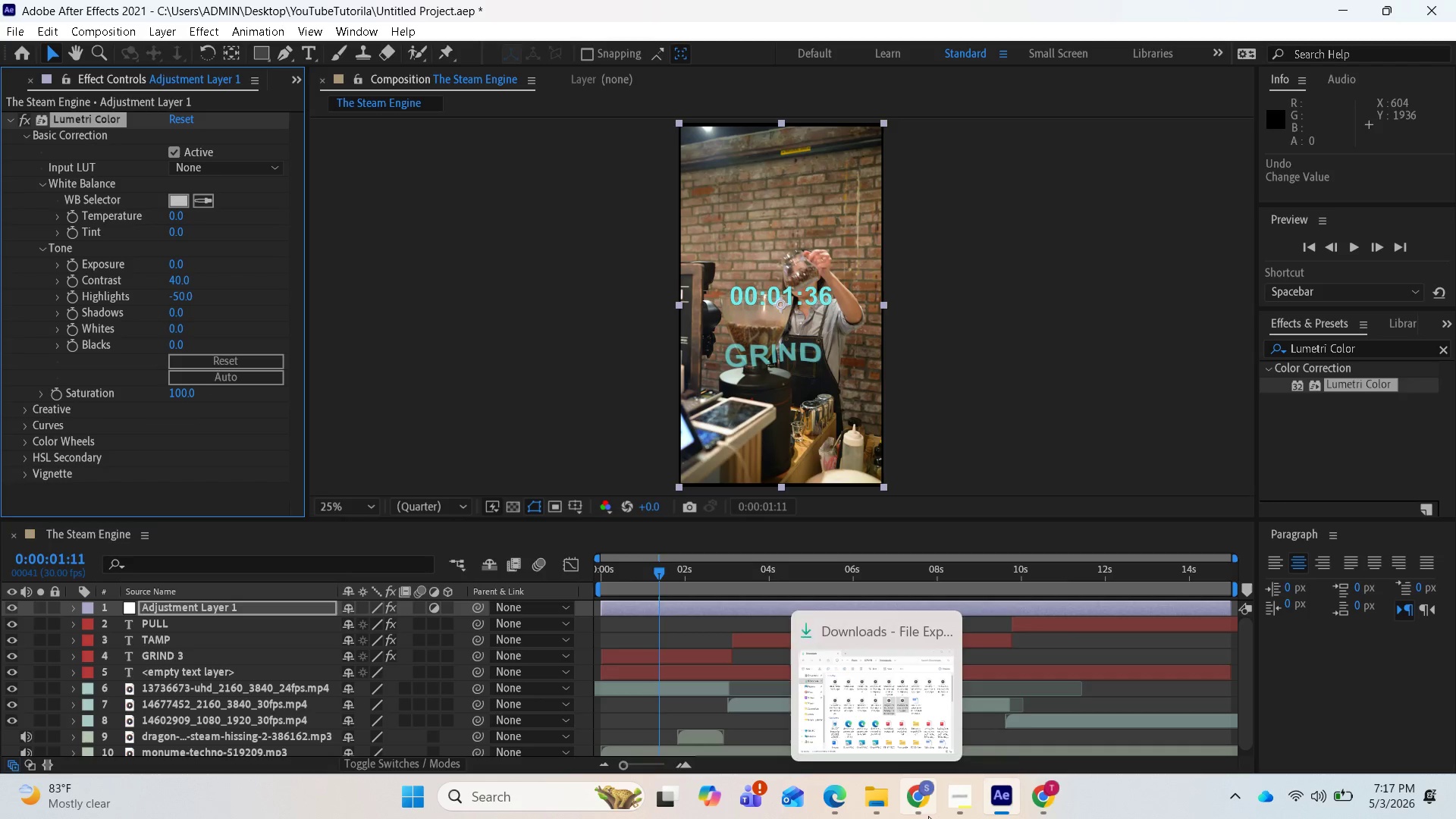 
left_click([848, 805])
 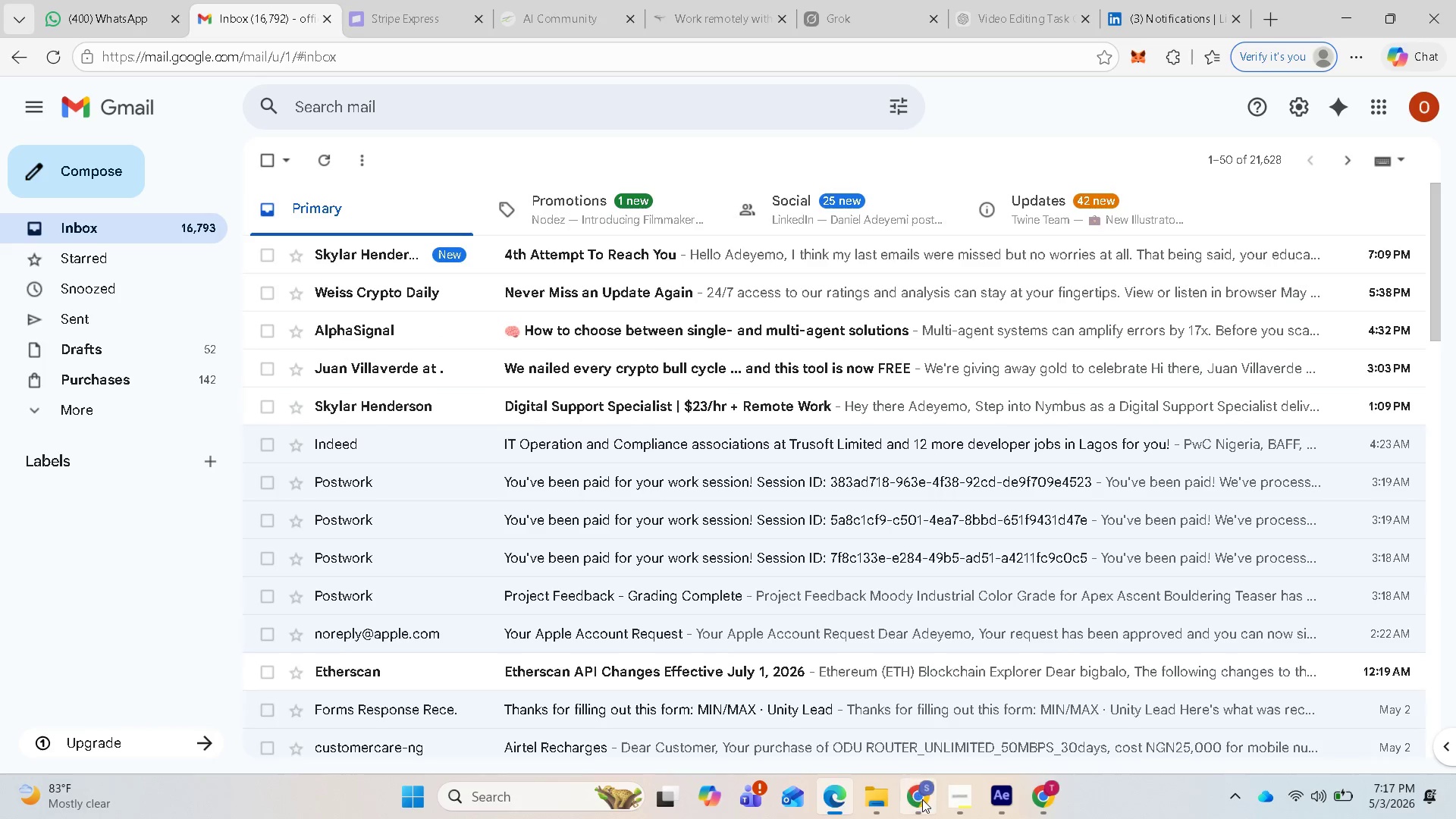 
left_click([923, 795])
 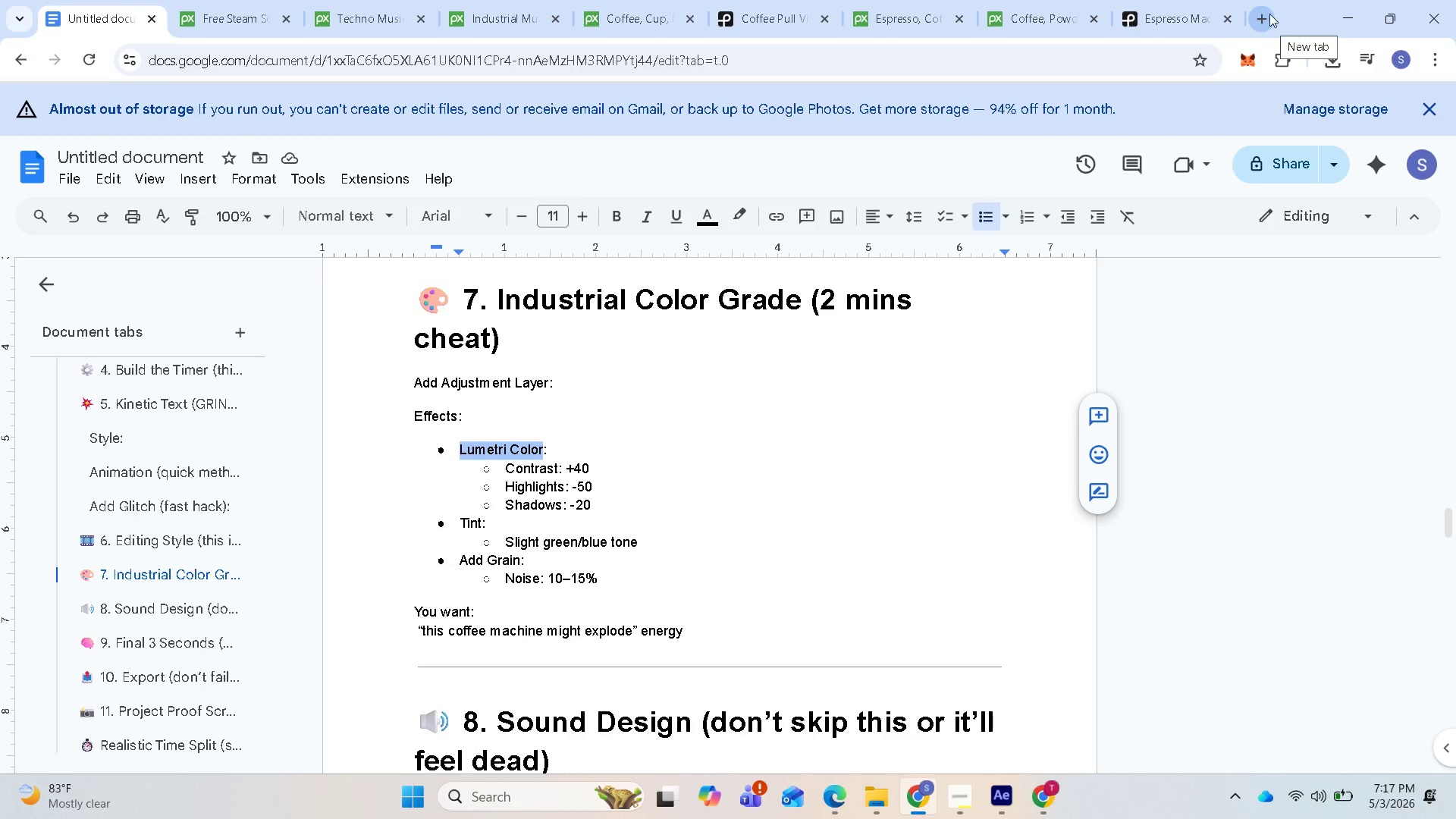 
left_click([1329, 19])
 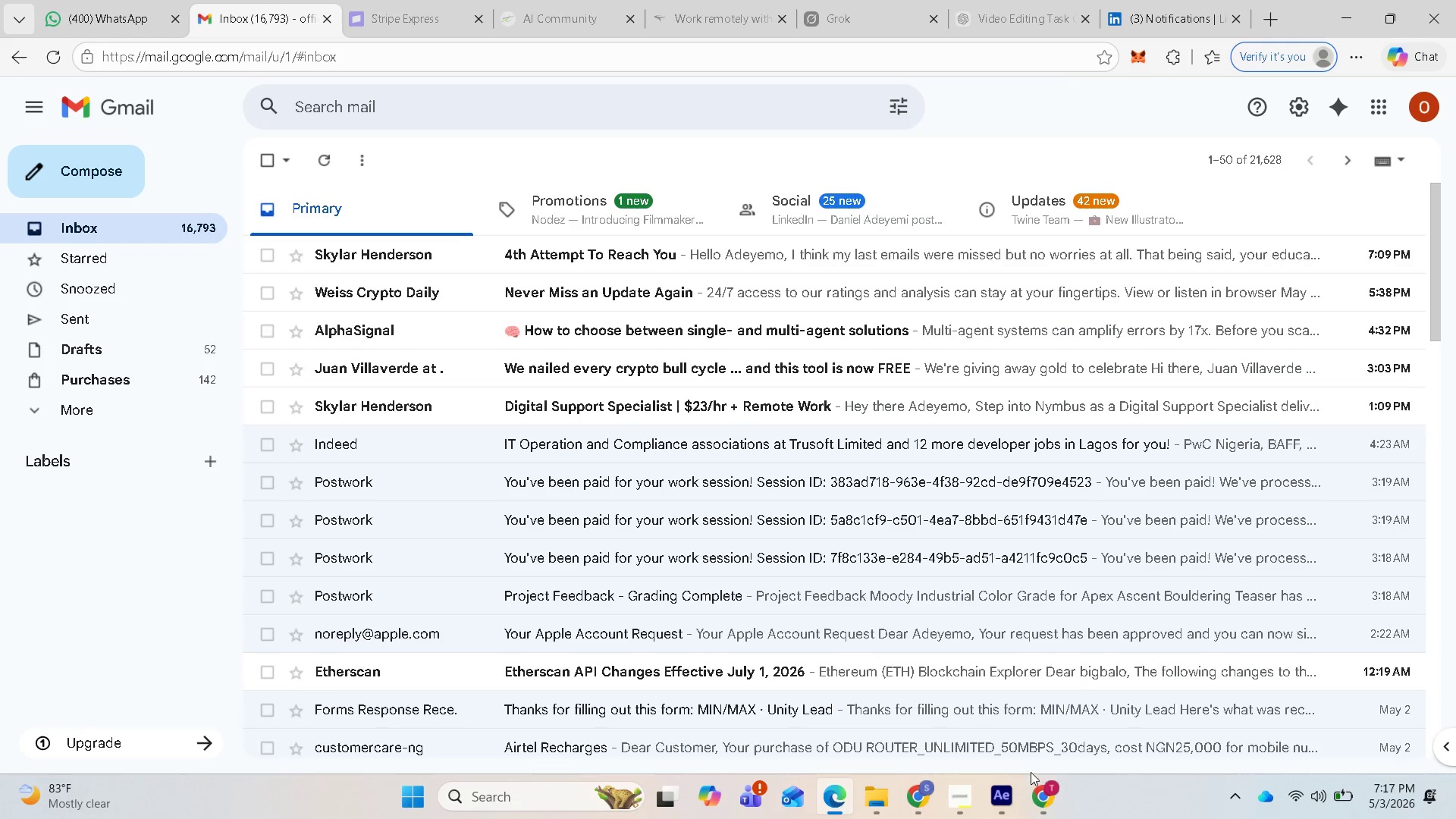 
left_click([1006, 802])
 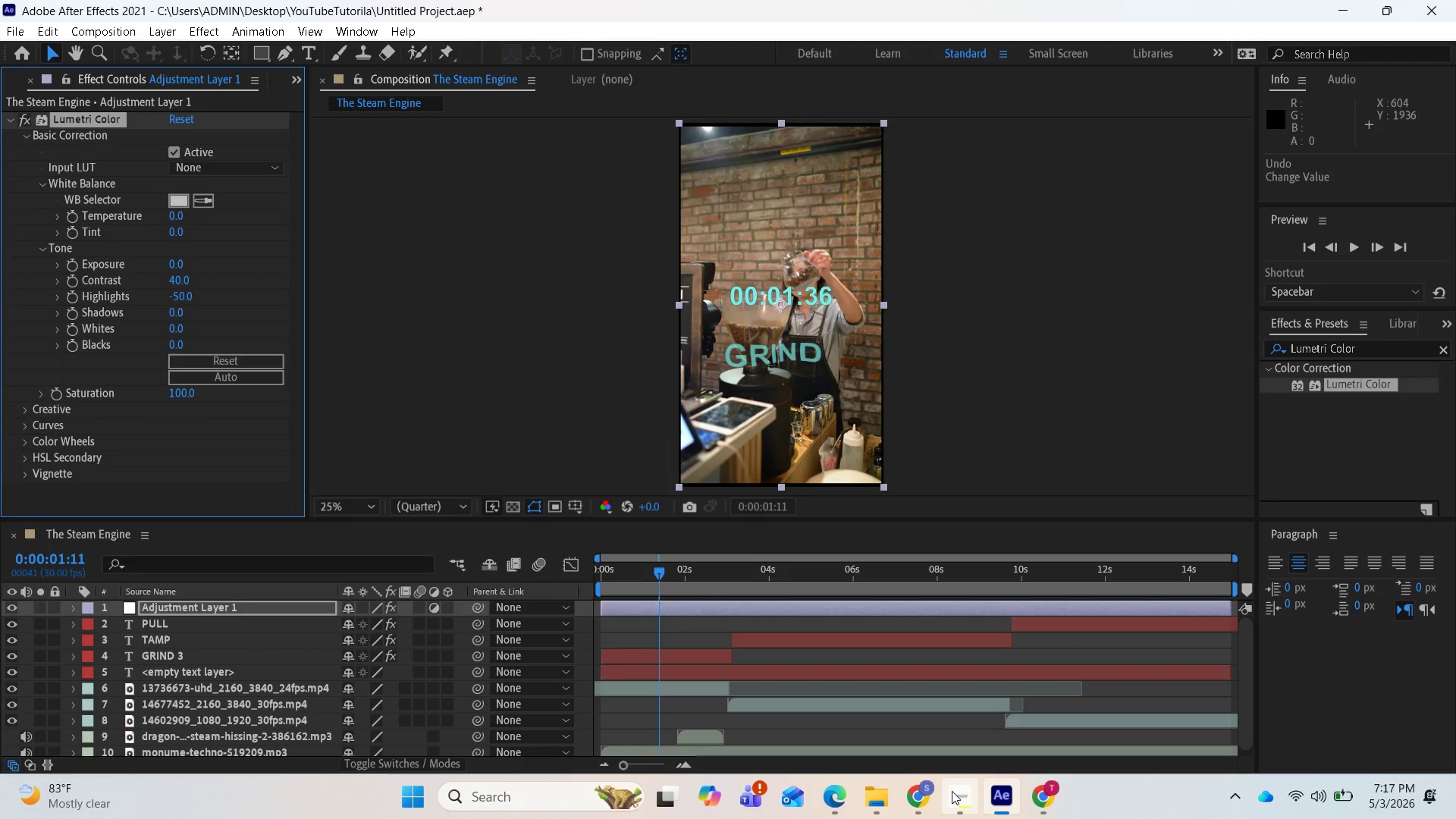 
left_click([952, 791])